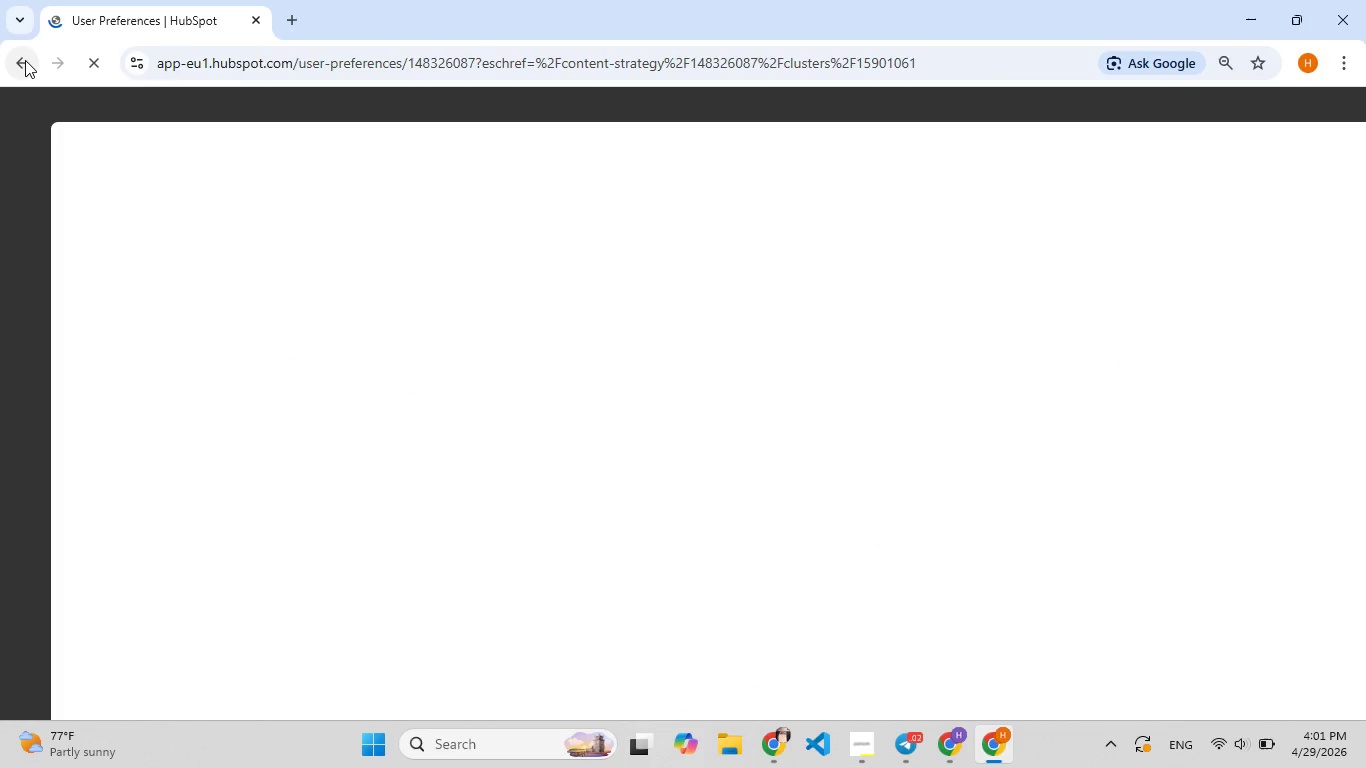 
left_click([25, 60])
 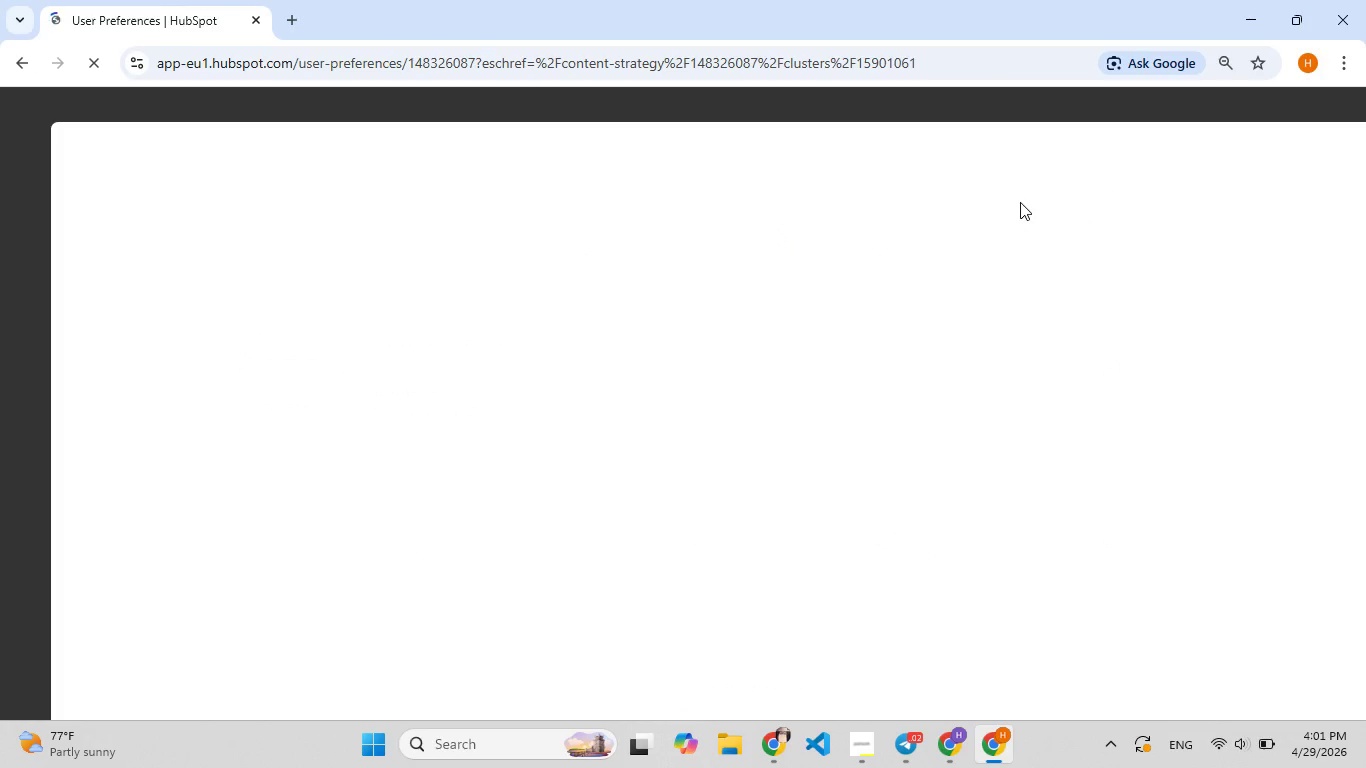 
mouse_move([999, 232])
 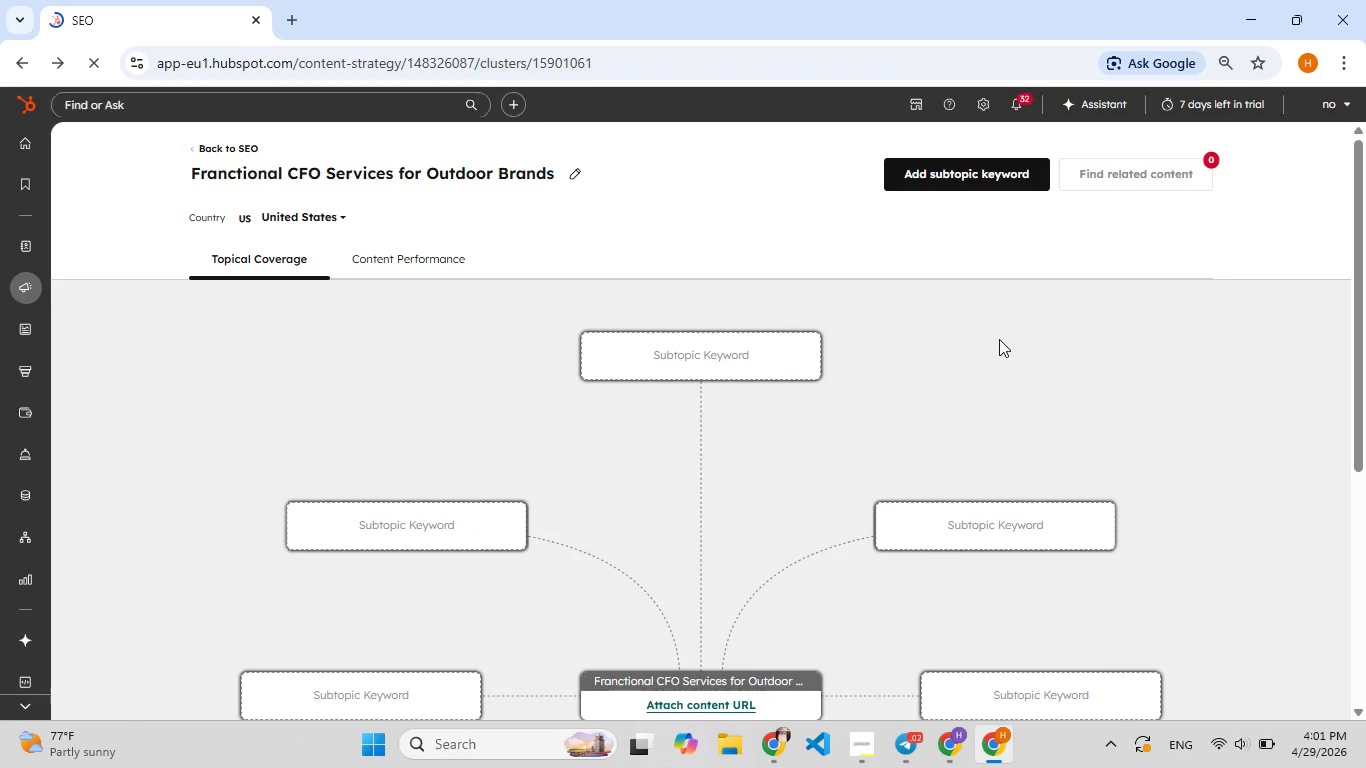 
scroll: coordinate [995, 330], scroll_direction: down, amount: 7.0
 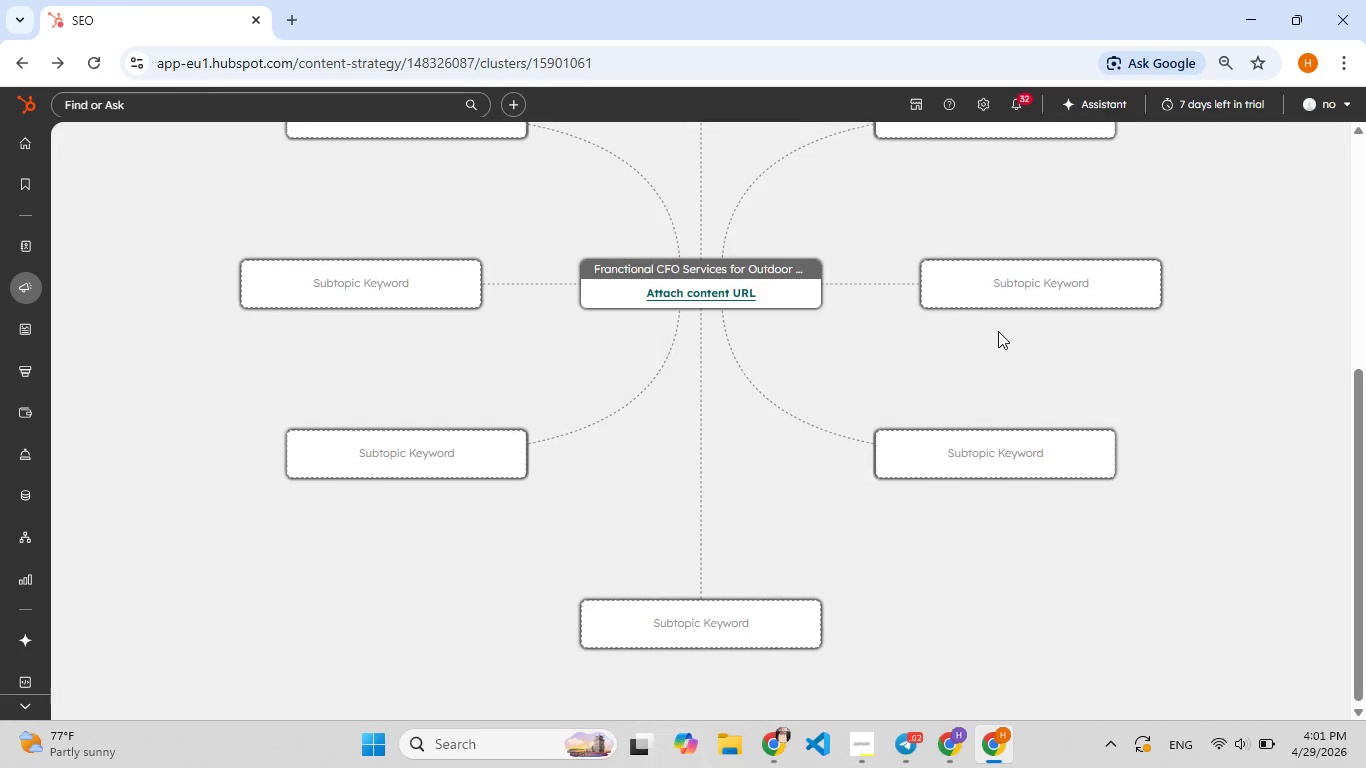 
scroll: coordinate [998, 331], scroll_direction: up, amount: 5.0
 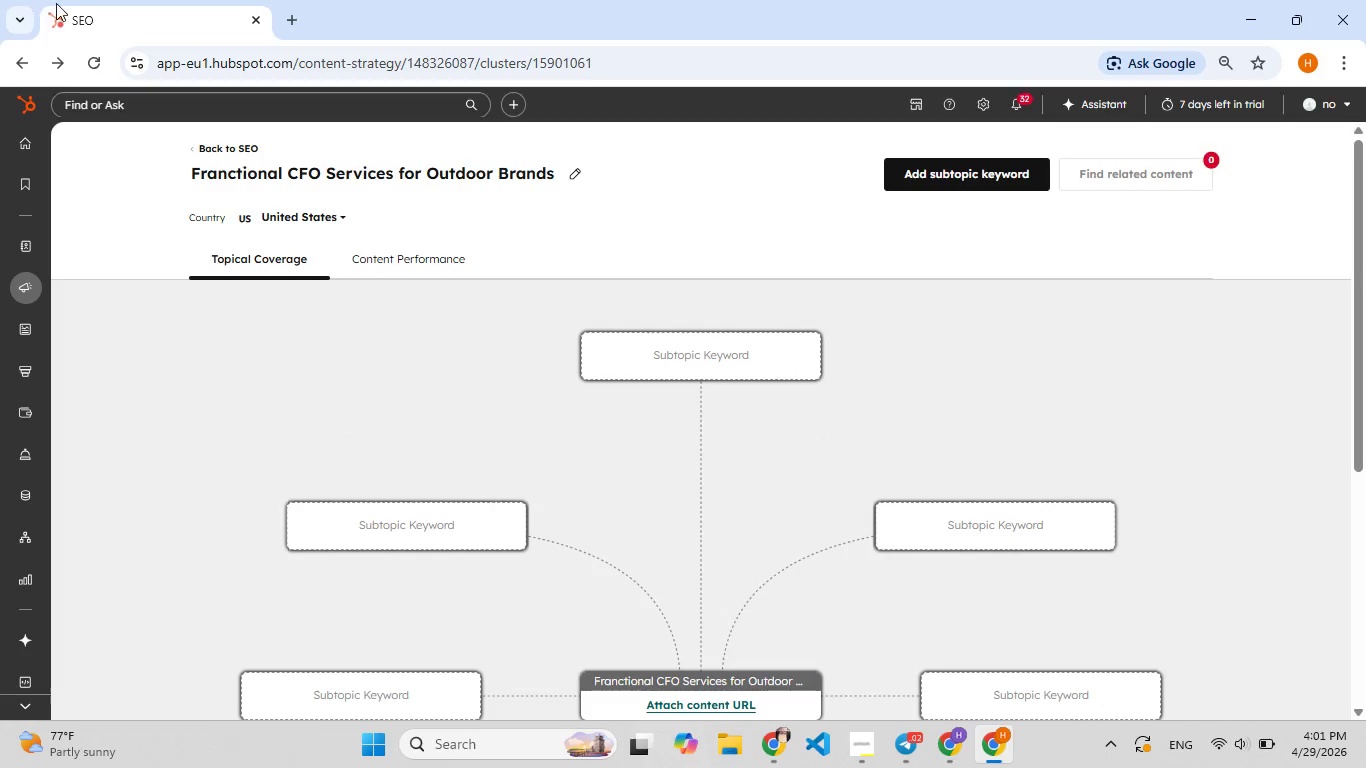 
left_click([63, 61])
 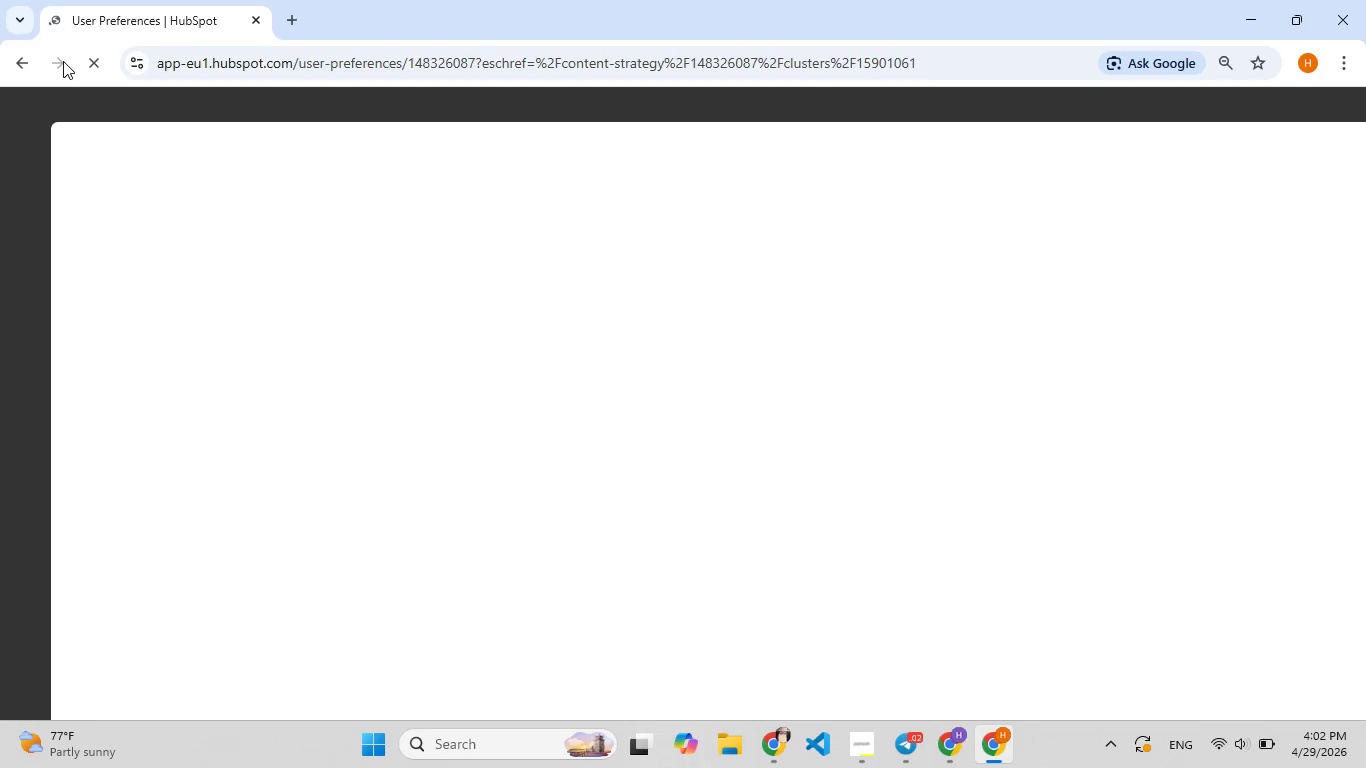 
wait(13.19)
 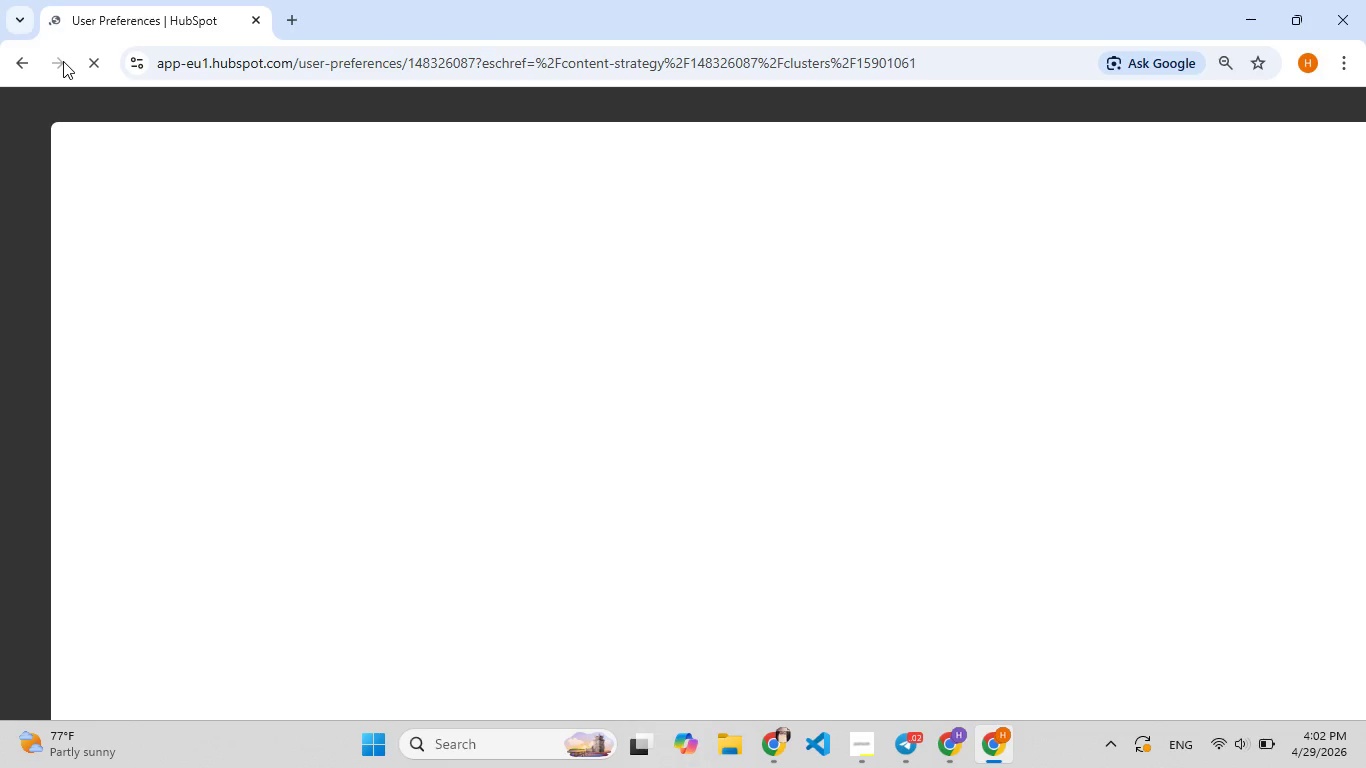 
scroll: coordinate [321, 144], scroll_direction: none, amount: 0.0
 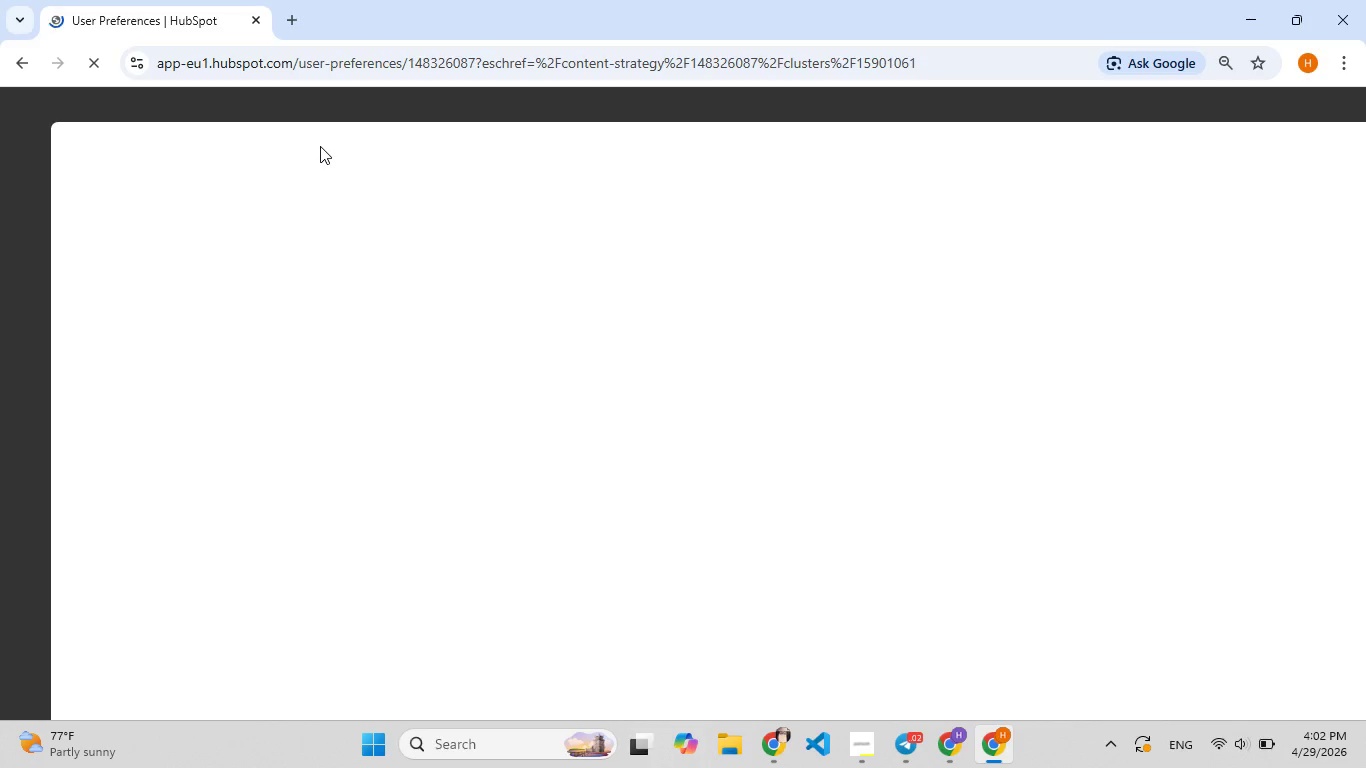 
scroll: coordinate [318, 147], scroll_direction: up, amount: 2.0
 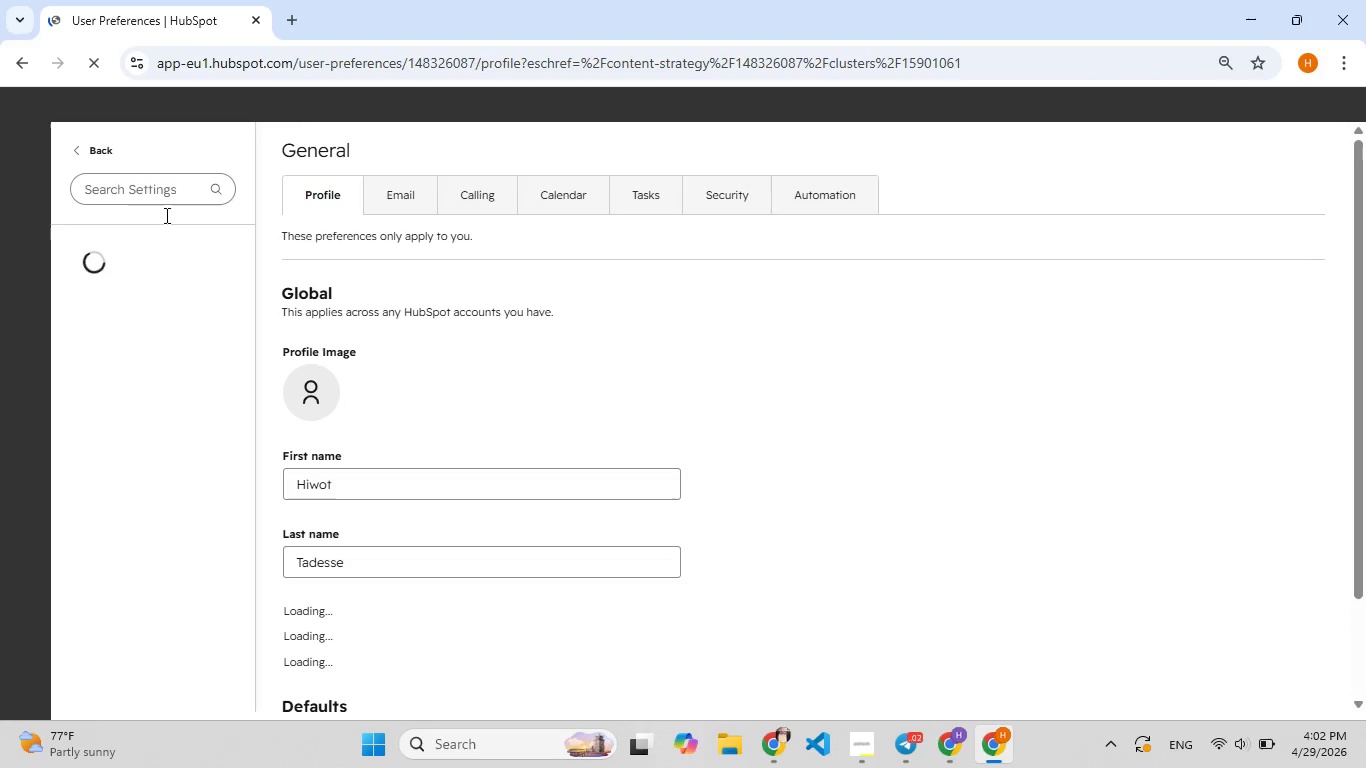 
wait(7.17)
 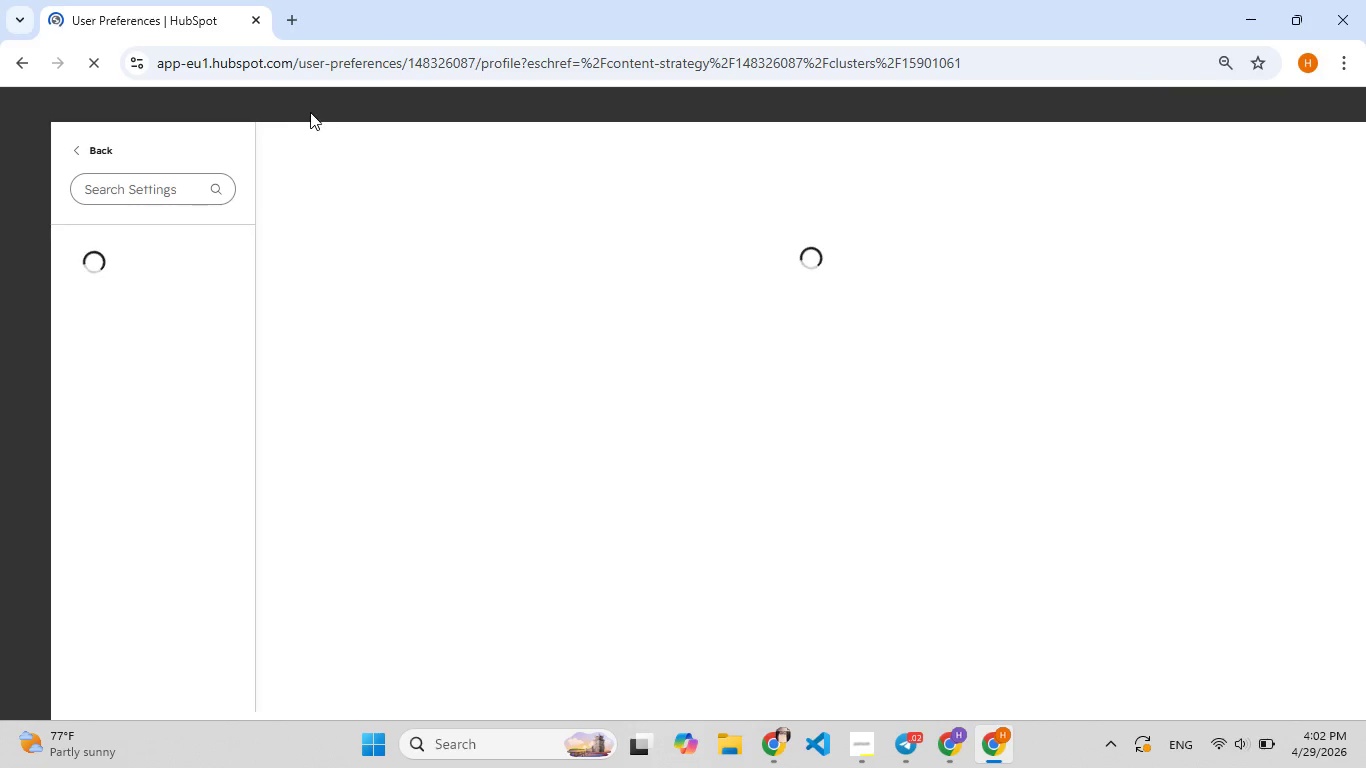 
left_click([93, 148])
 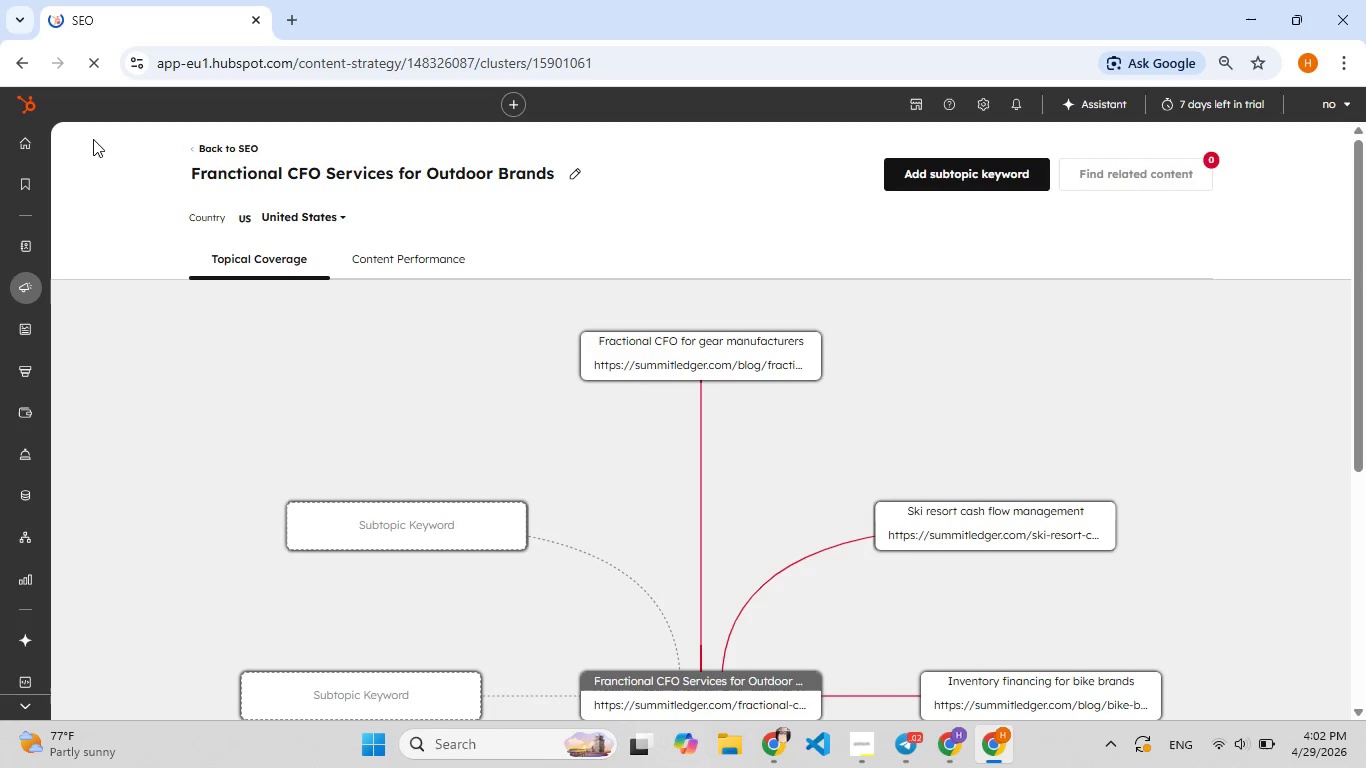 
wait(12.08)
 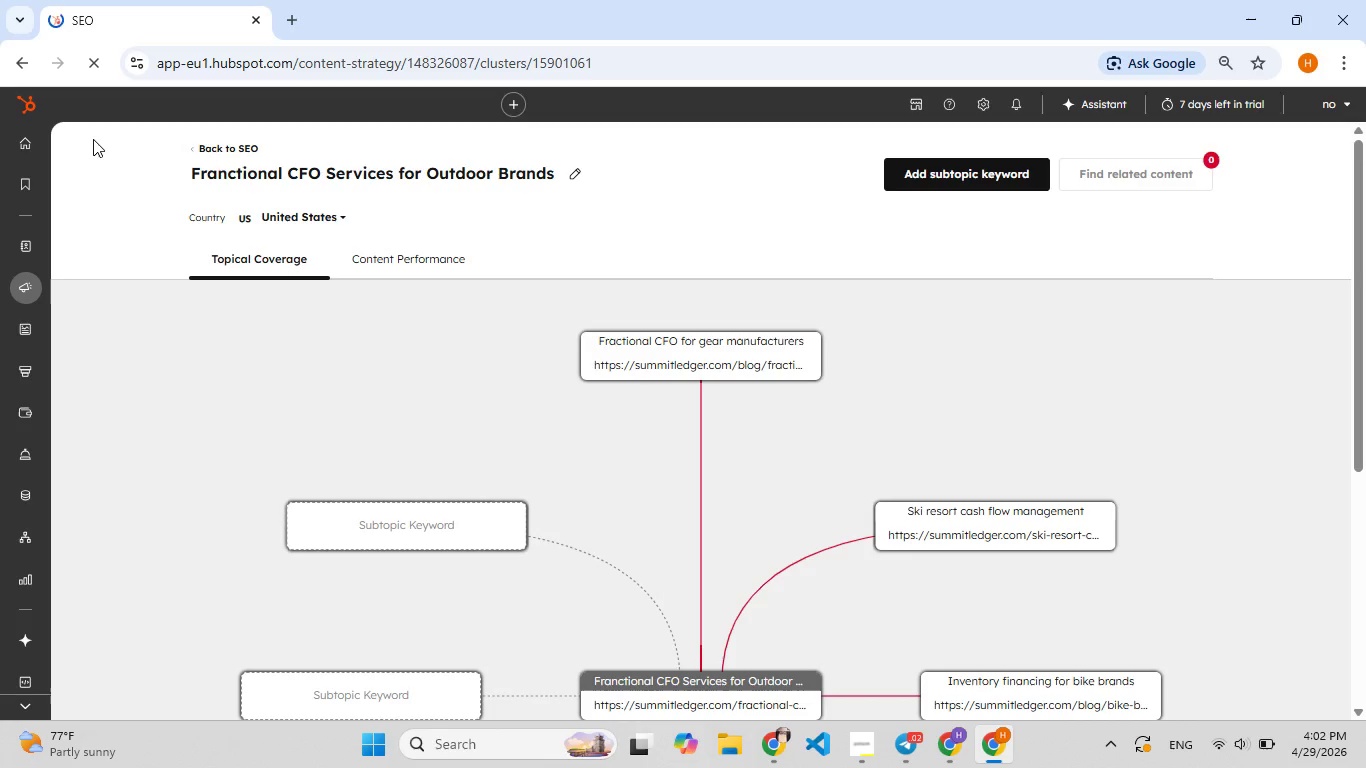 
scroll: coordinate [1075, 280], scroll_direction: down, amount: 2.0
 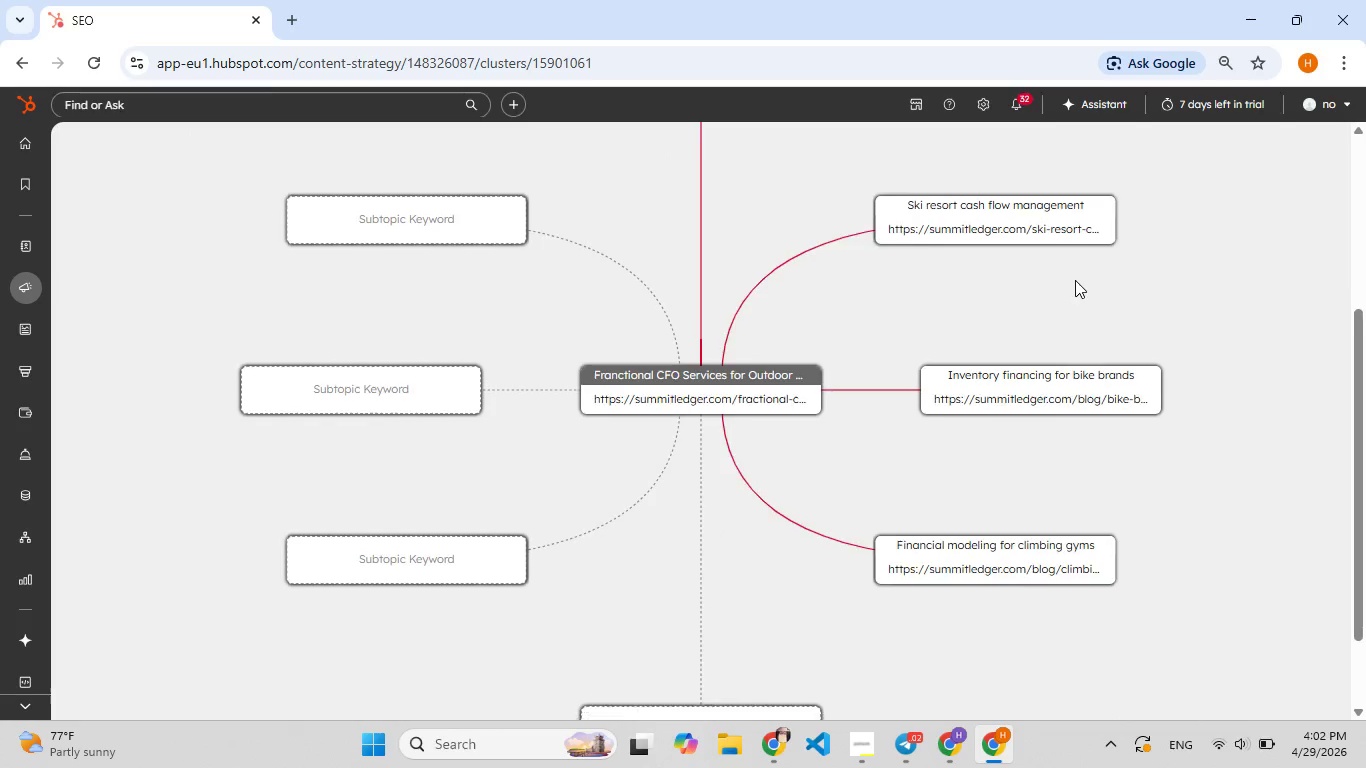 
scroll: coordinate [1073, 277], scroll_direction: up, amount: 1.0
 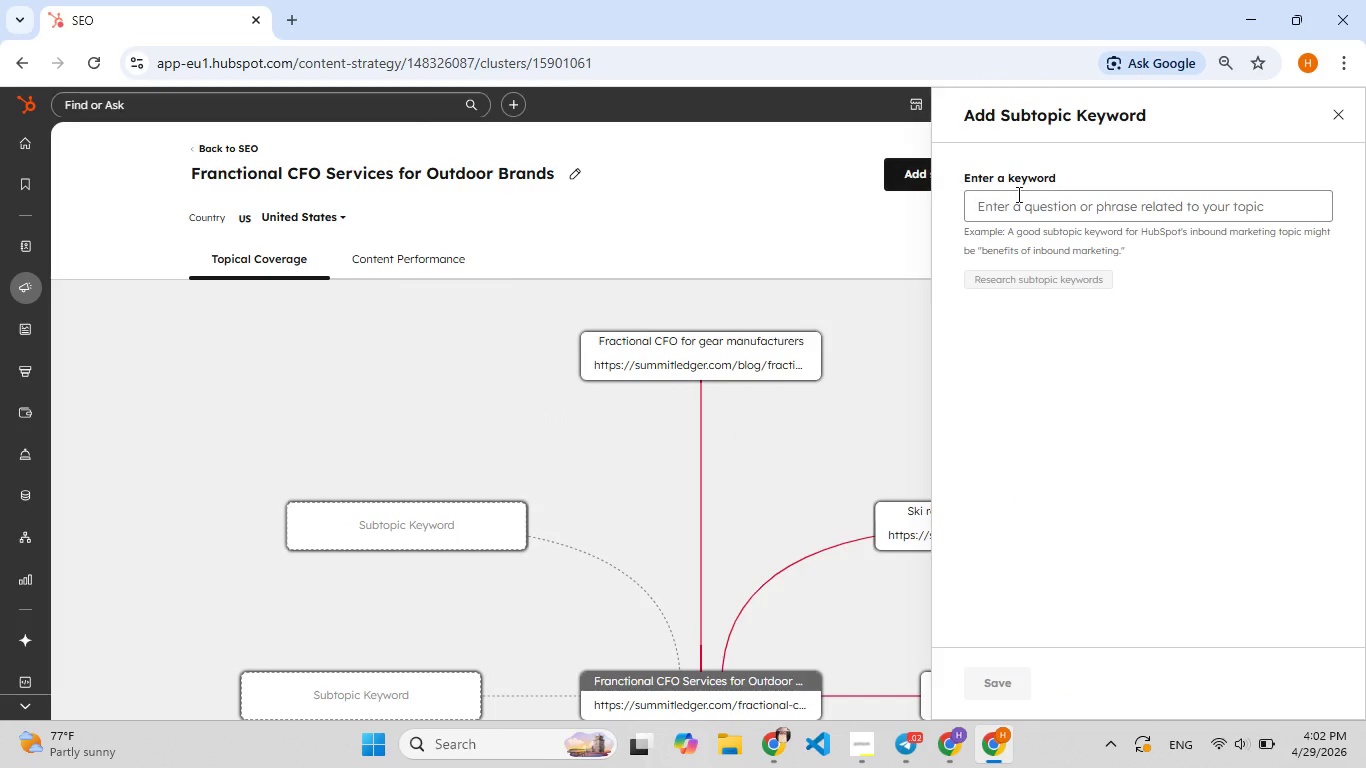 
left_click([1020, 197])
 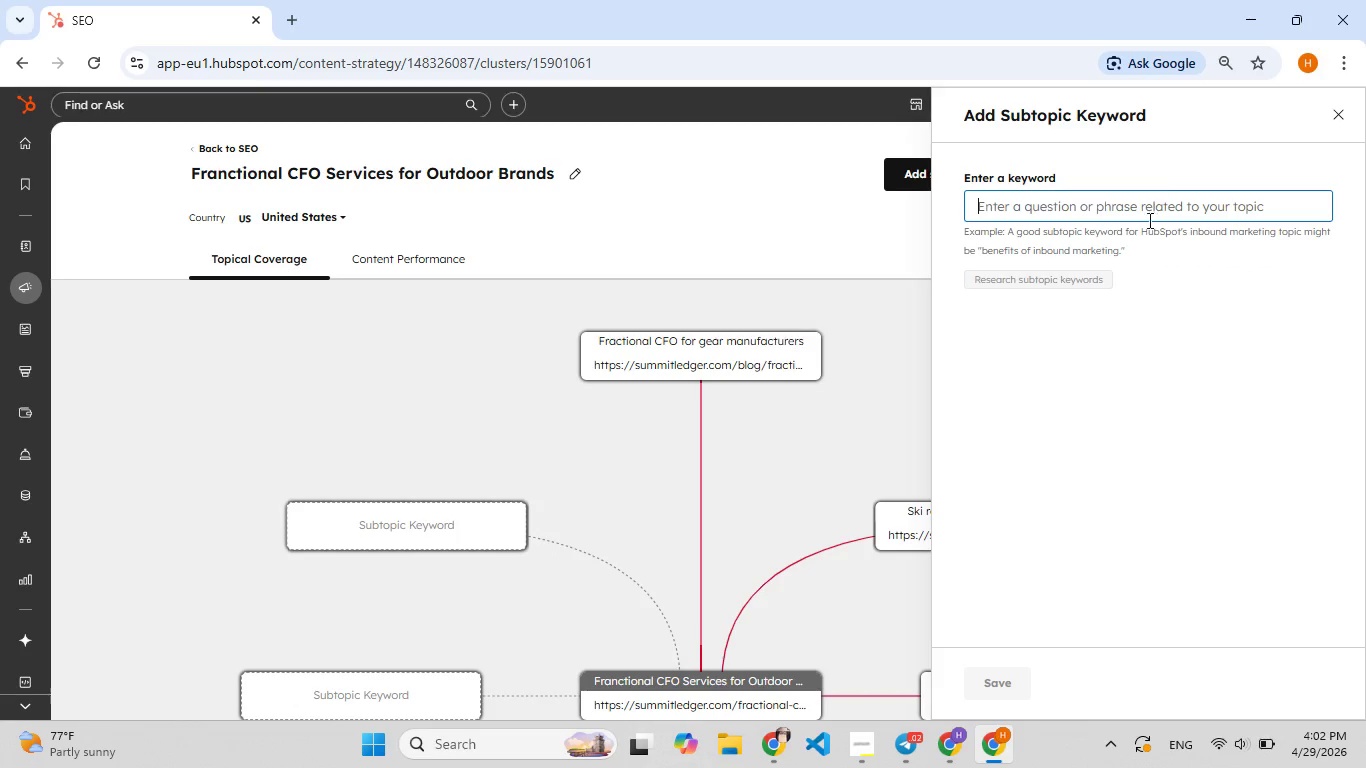 
scroll: coordinate [798, 437], scroll_direction: down, amount: 1.0
 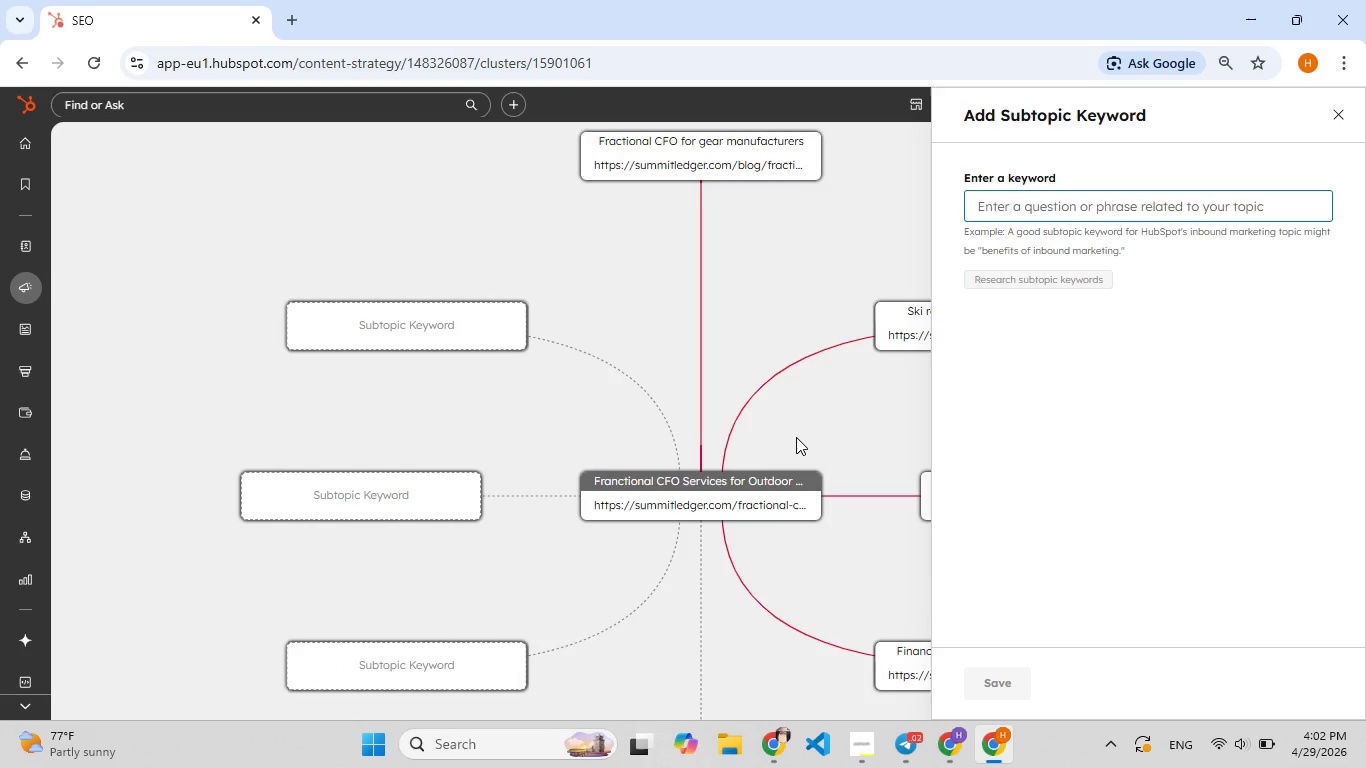 
scroll: coordinate [796, 438], scroll_direction: up, amount: 1.0
 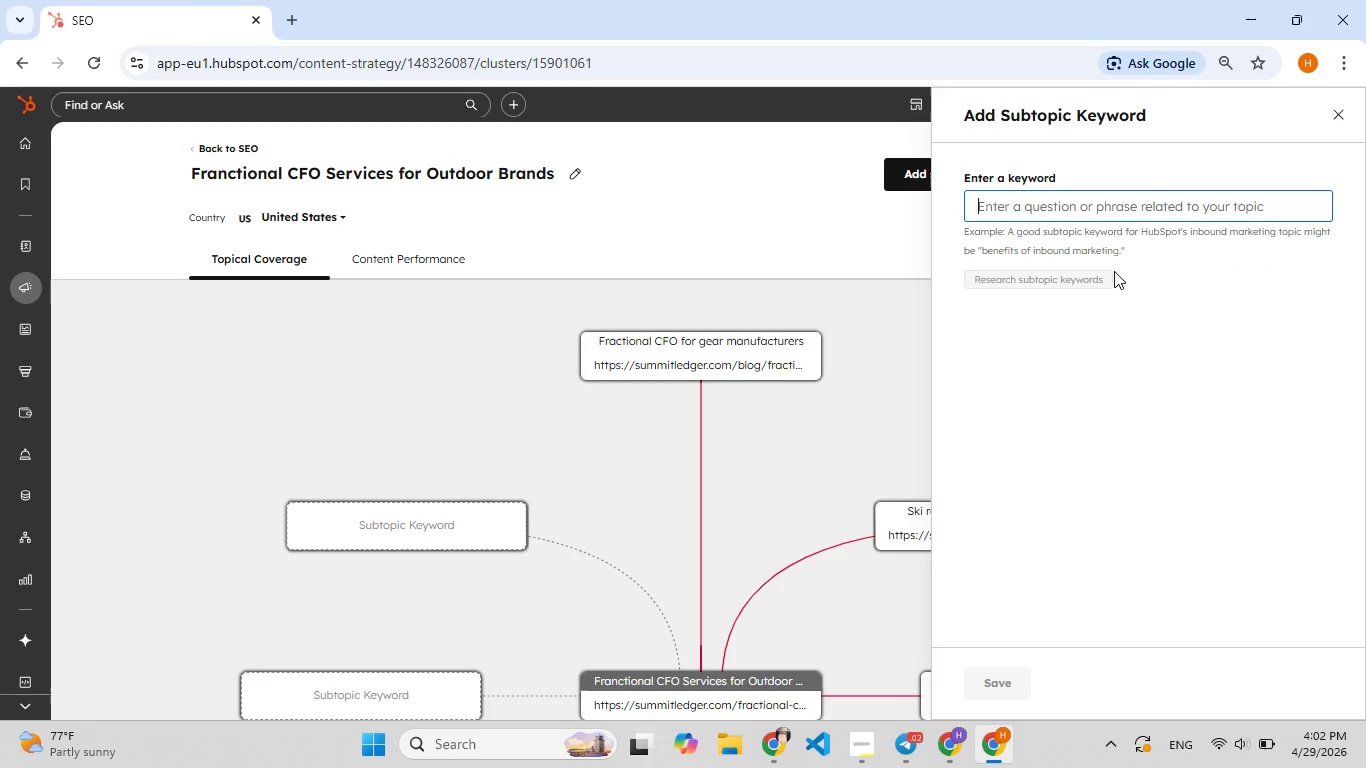 
type(E-commerce)
 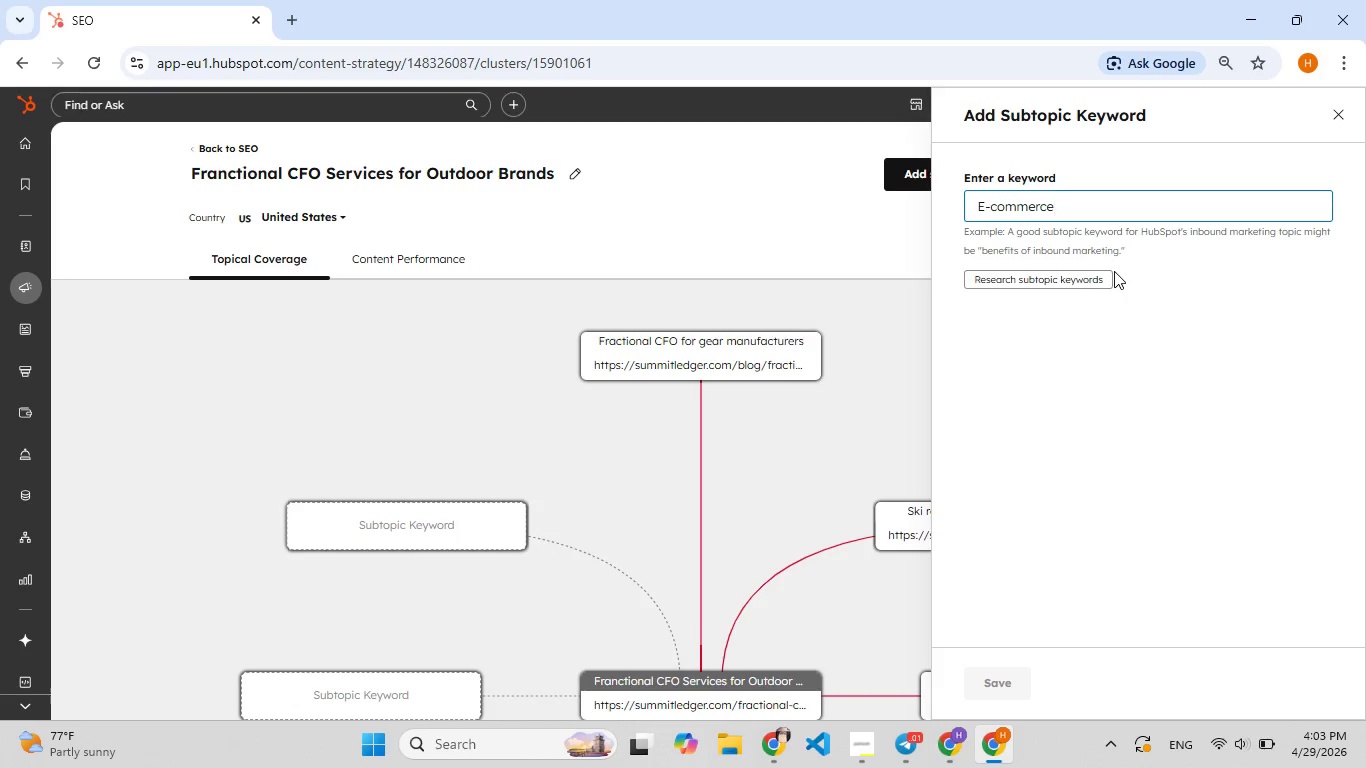 
wait(26.62)
 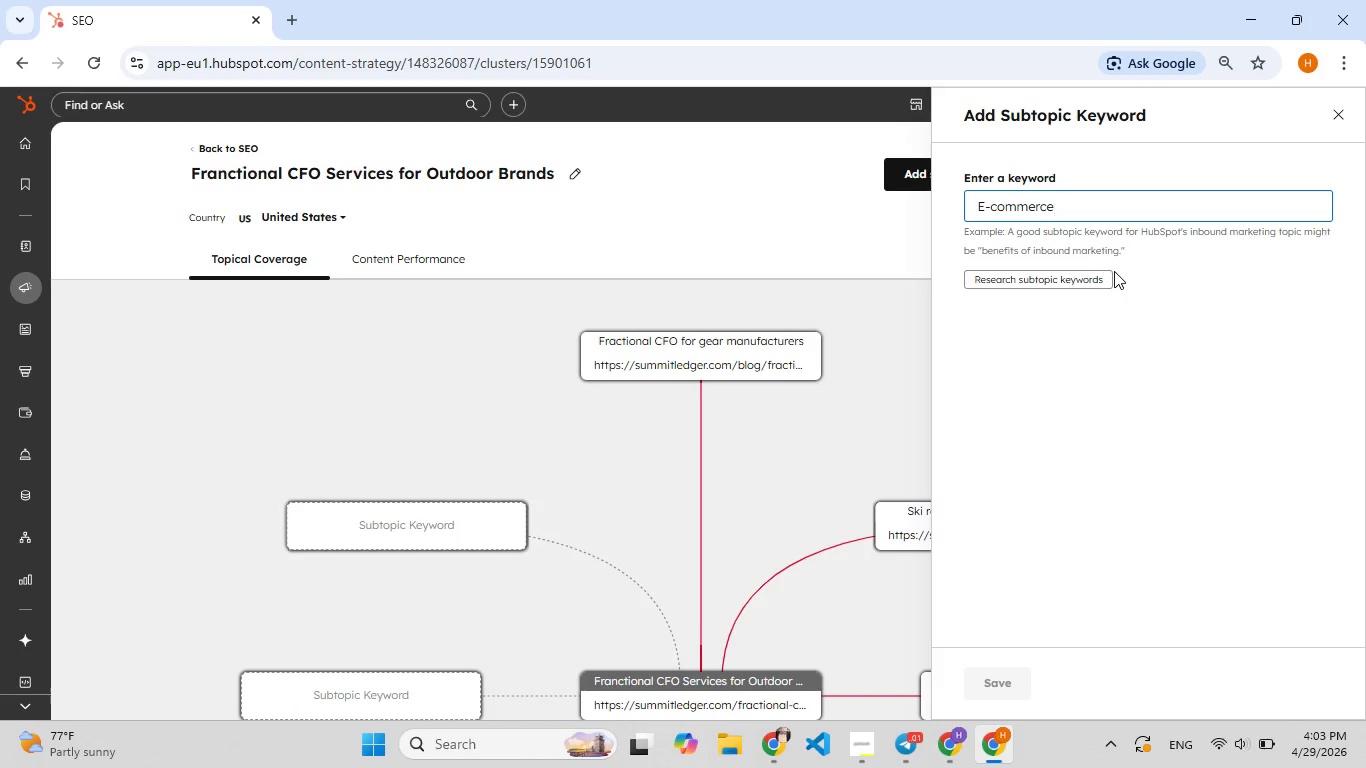 
type( accounting[F8])
 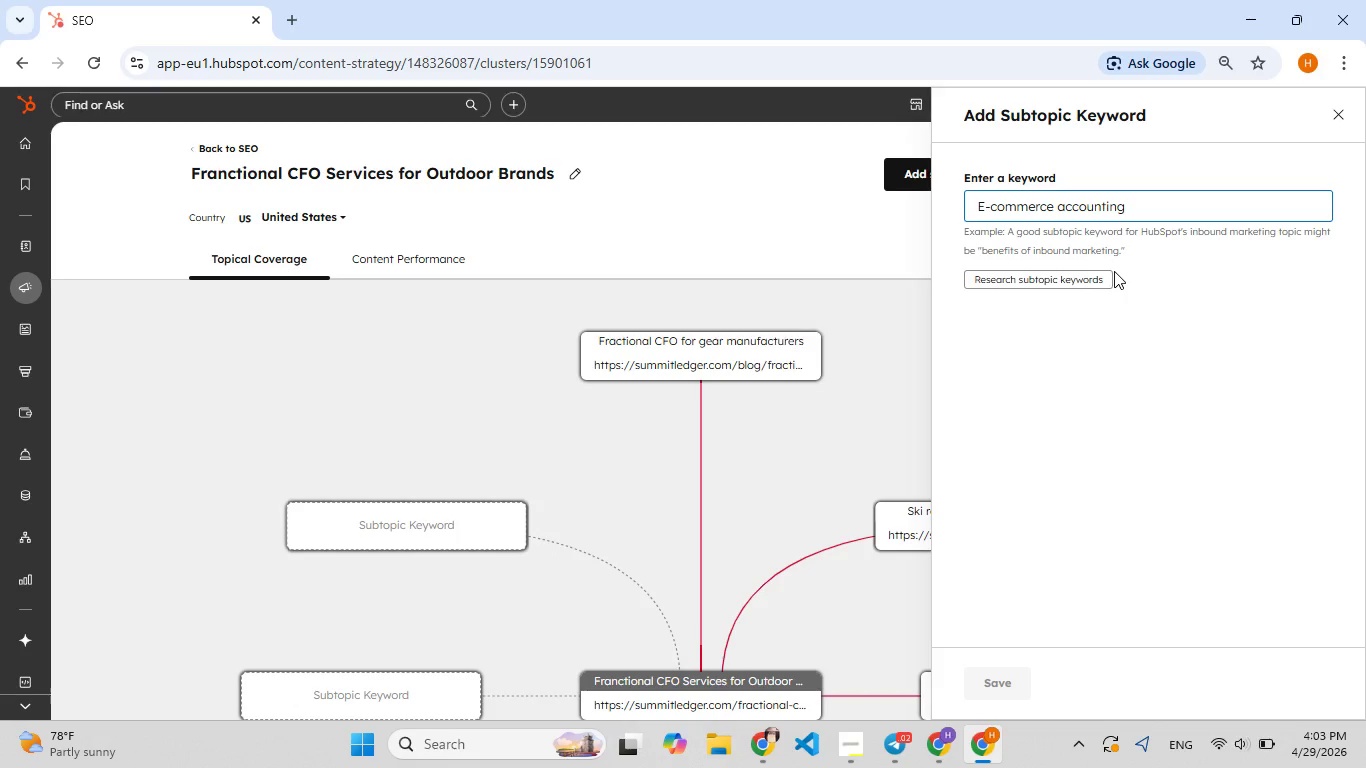 
type( for g[F8]ear sh[F7]ops)
 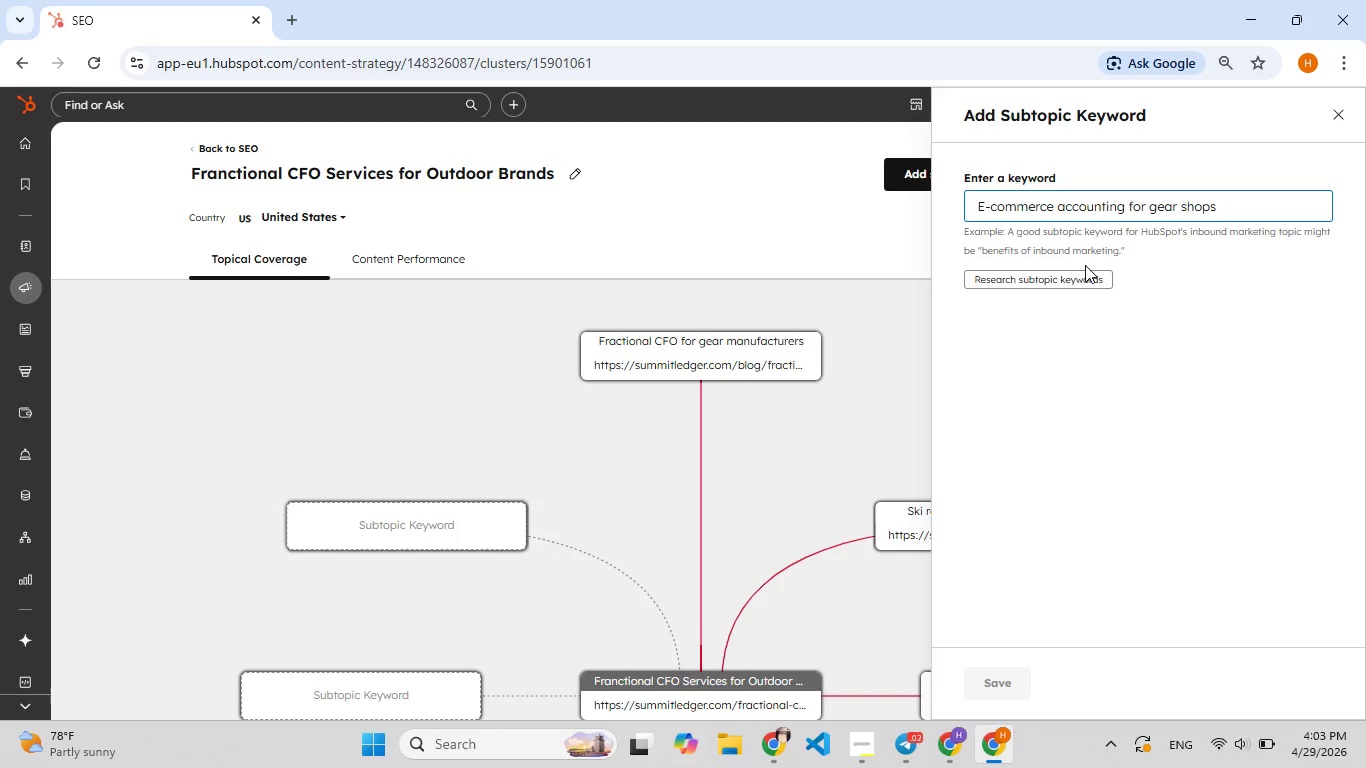 
left_click([1068, 270])
 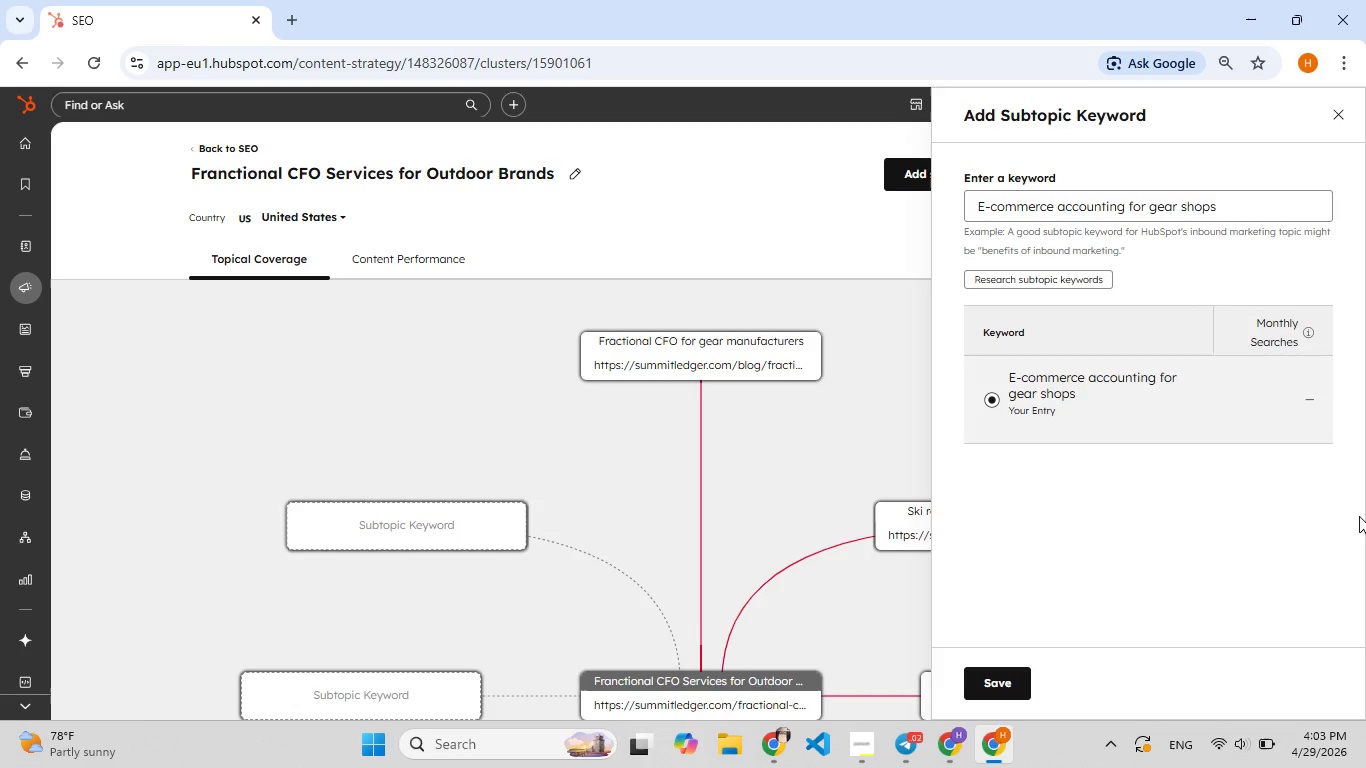 
wait(8.48)
 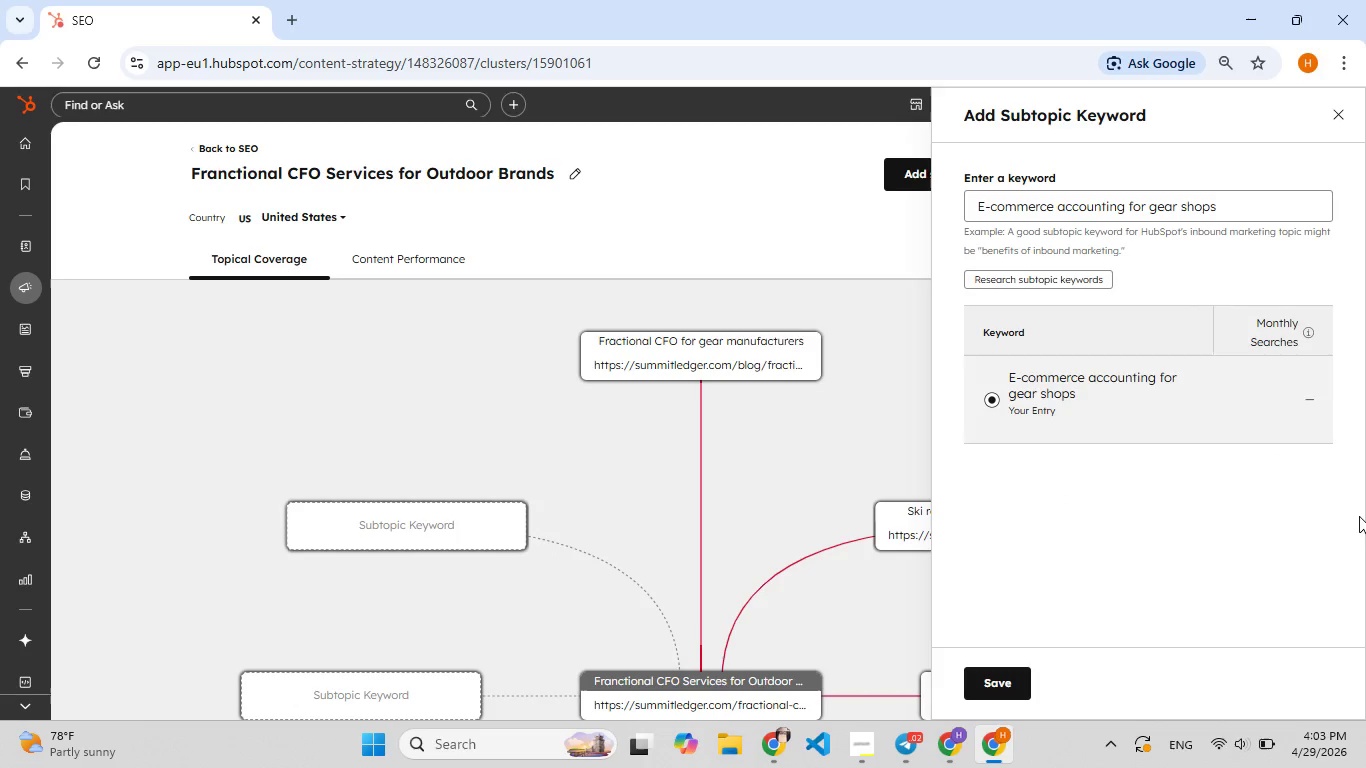 
left_click([1005, 674])
 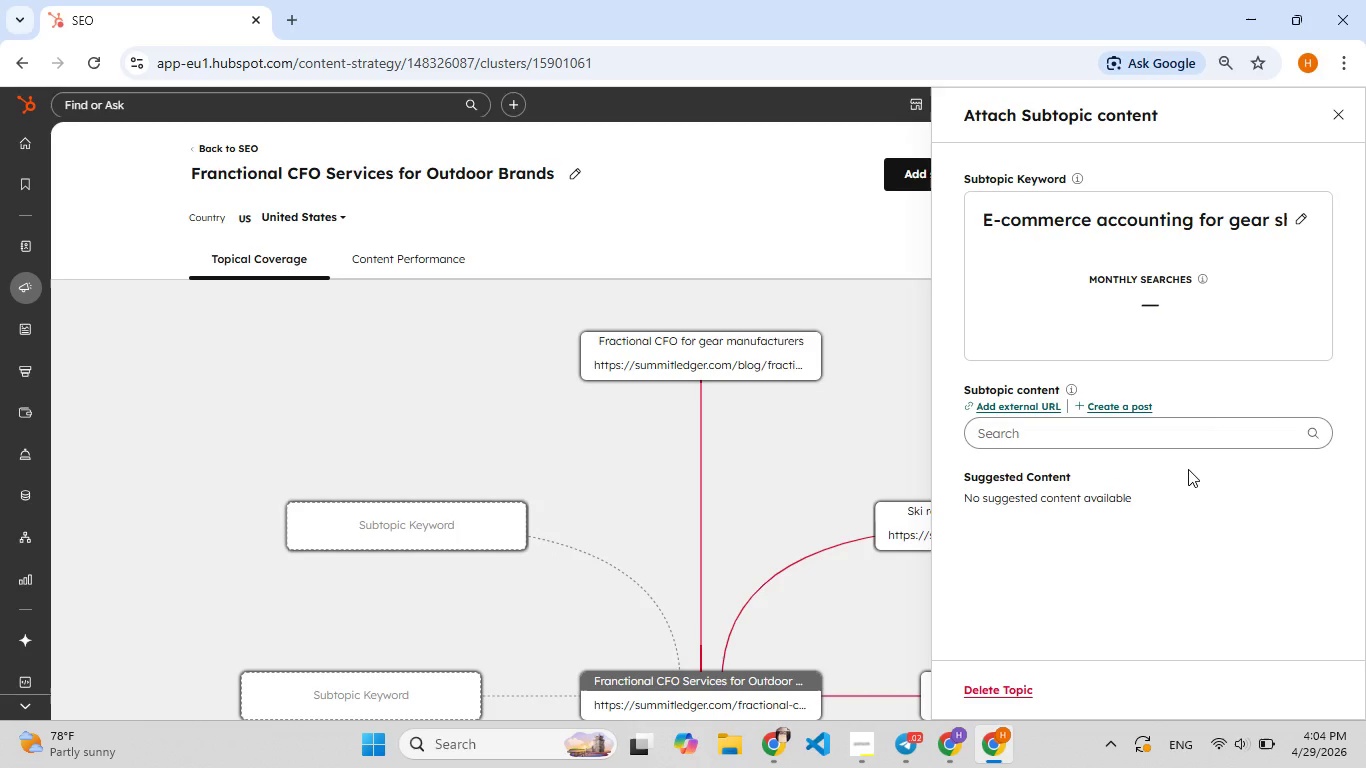 
wait(14.45)
 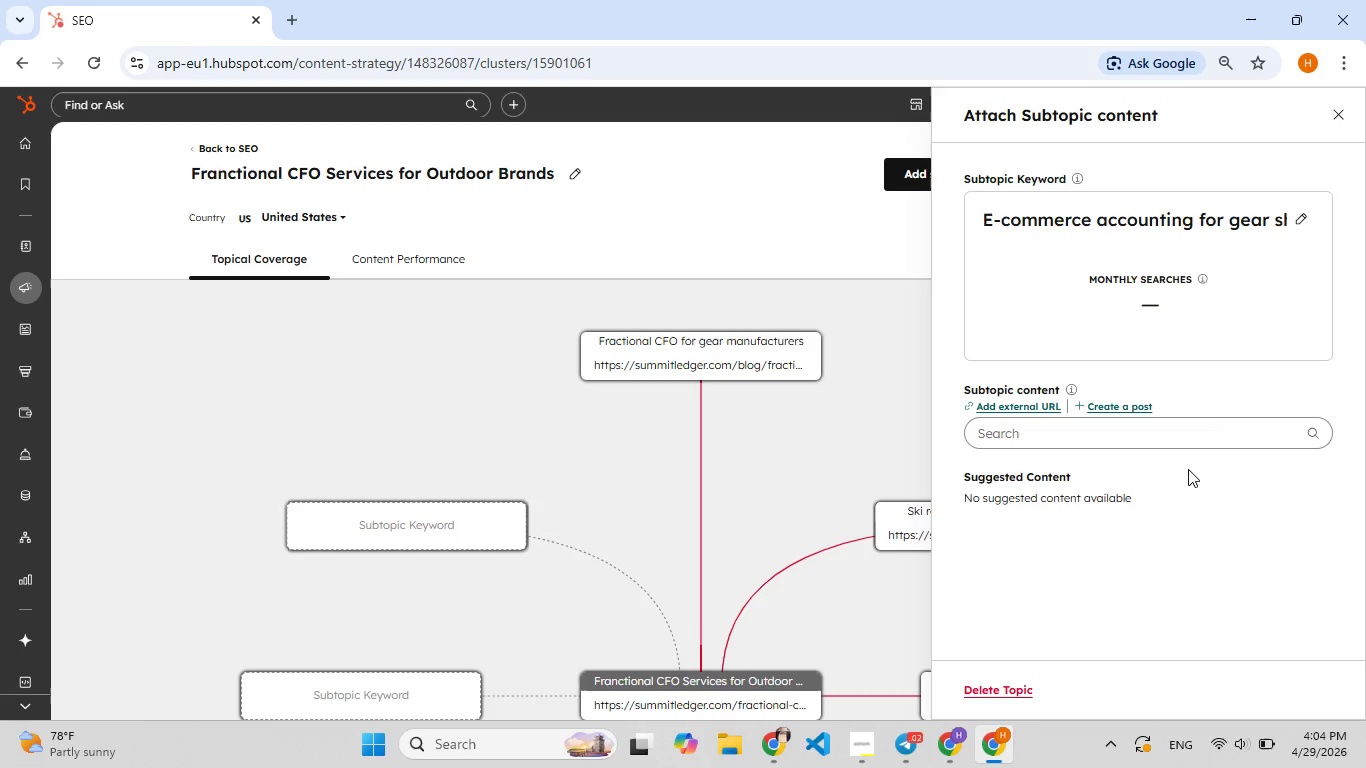 
scroll: coordinate [1062, 336], scroll_direction: none, amount: 0.0
 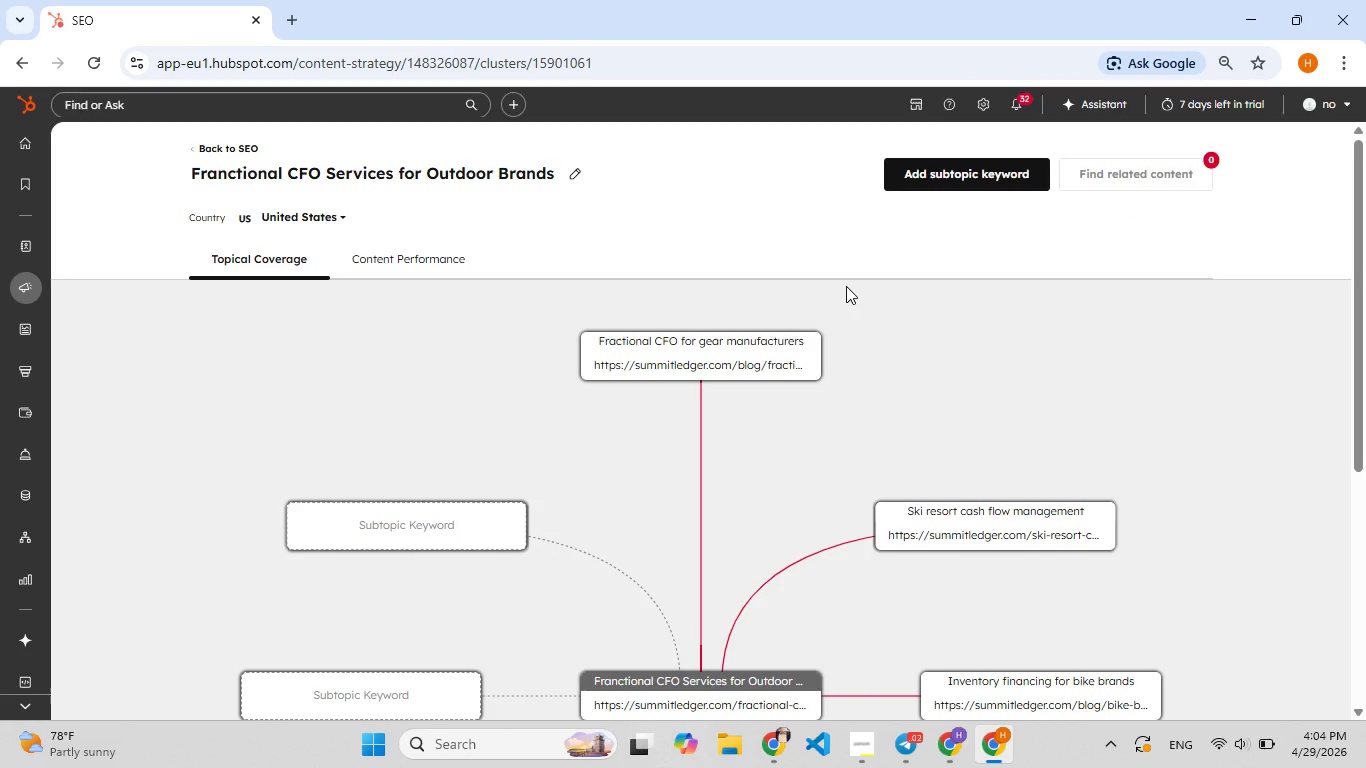 
scroll: coordinate [891, 523], scroll_direction: down, amount: 5.0
 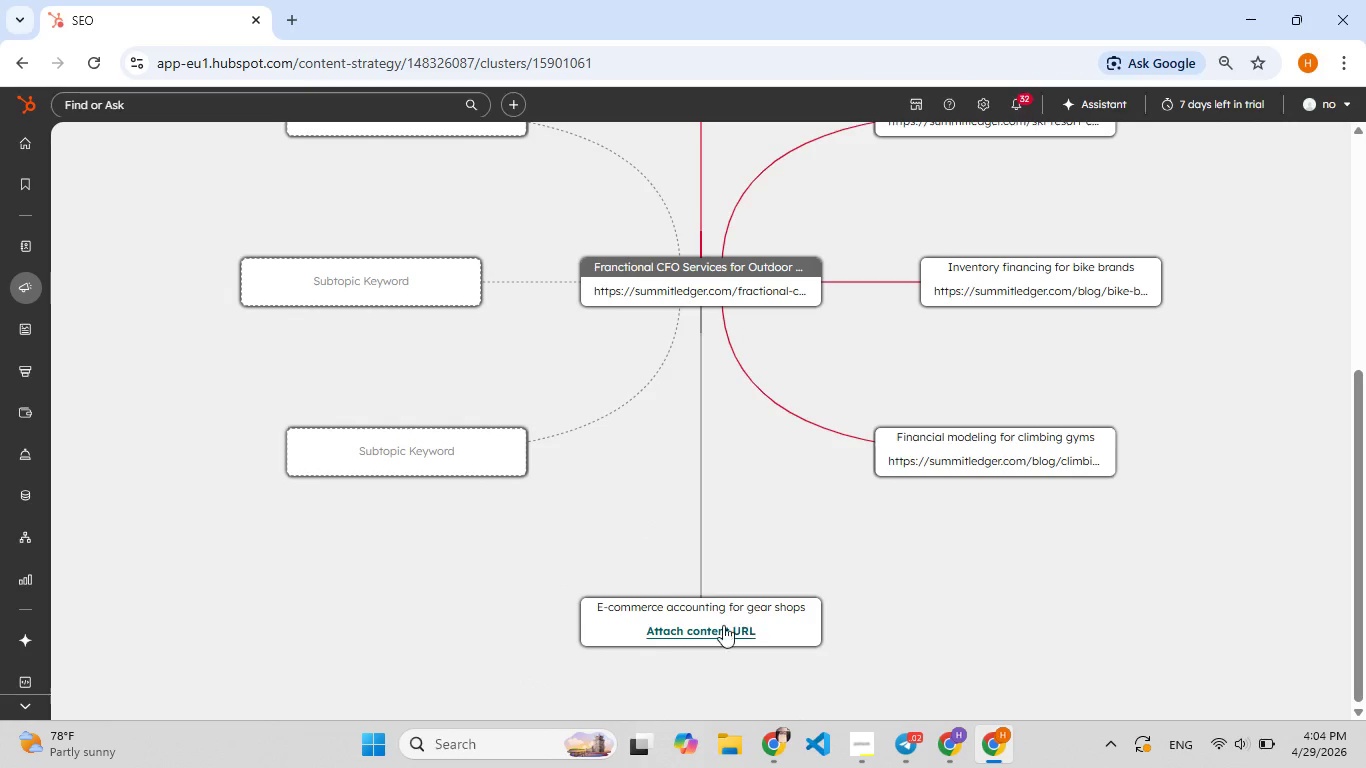 
left_click([723, 627])
 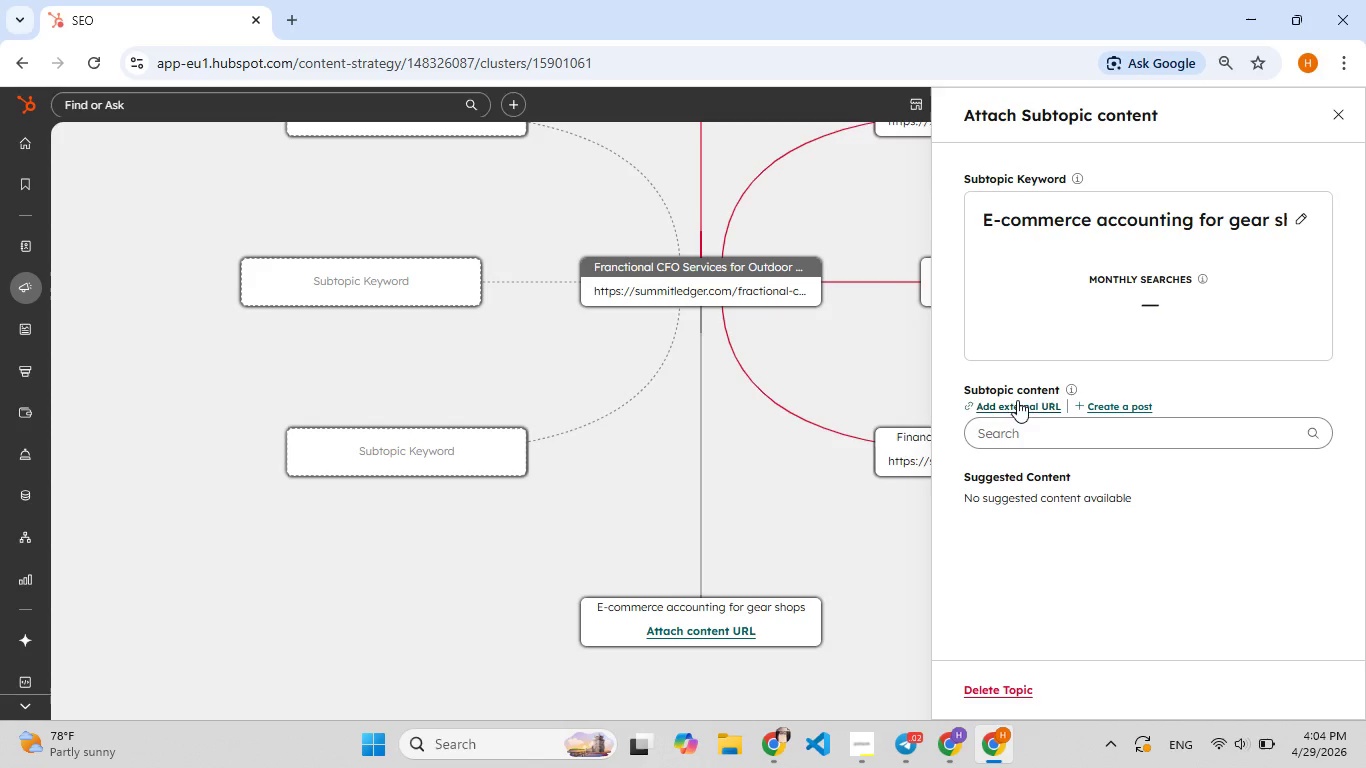 
left_click([1014, 401])
 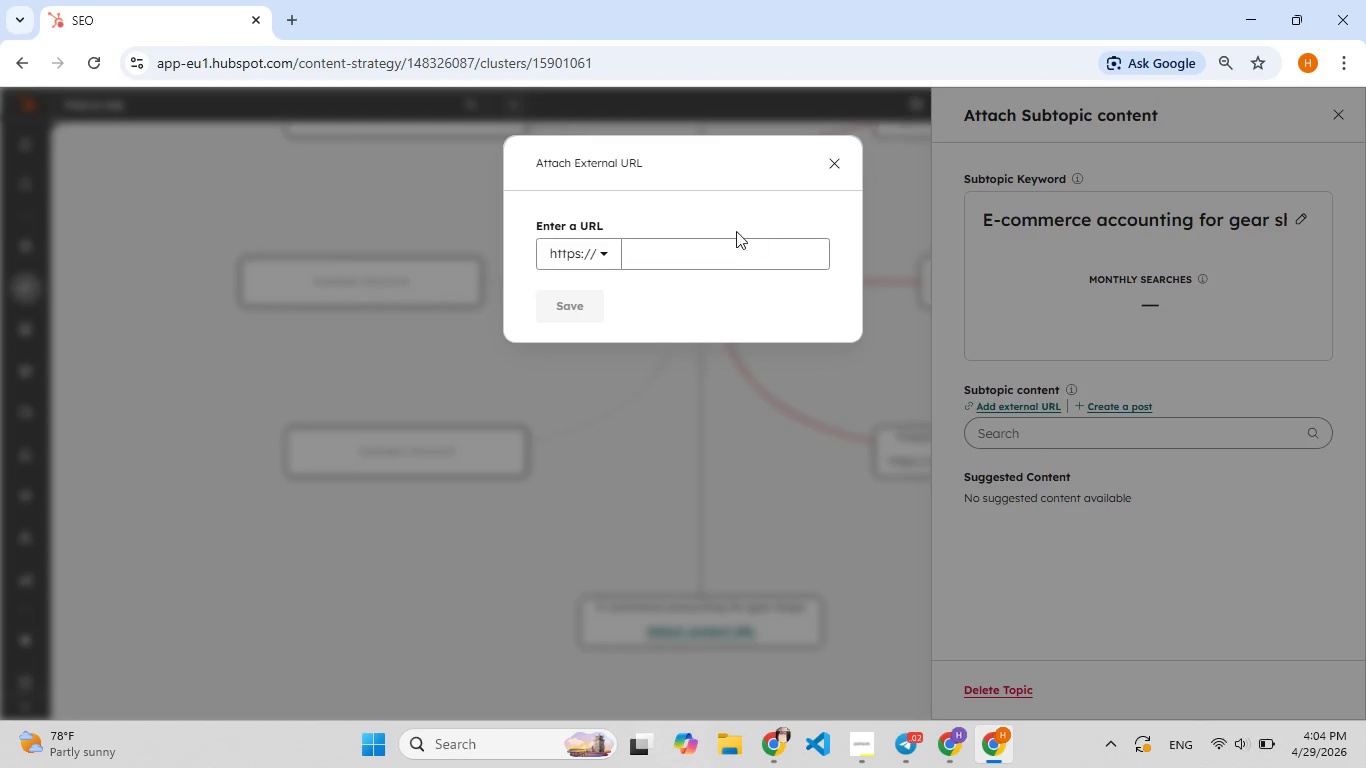 
left_click([701, 254])
 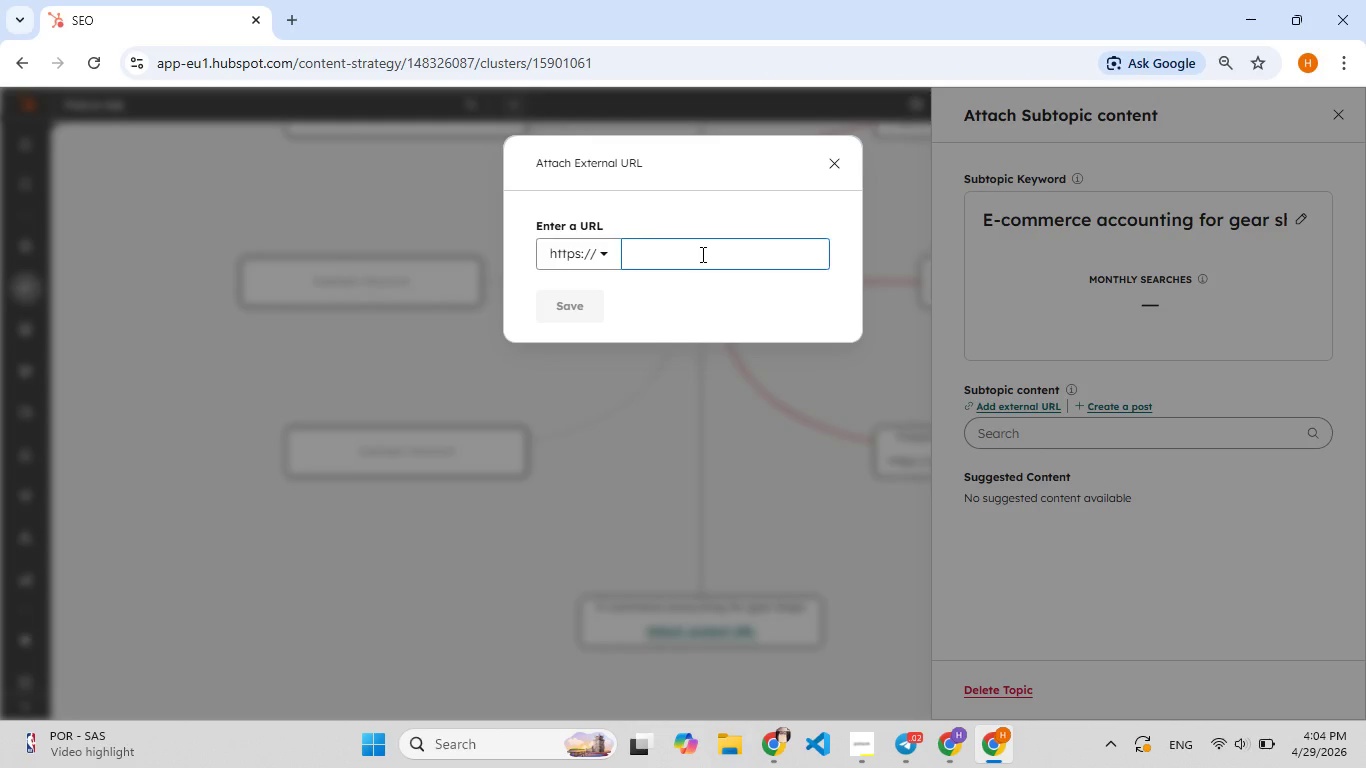 
wait(5.06)
 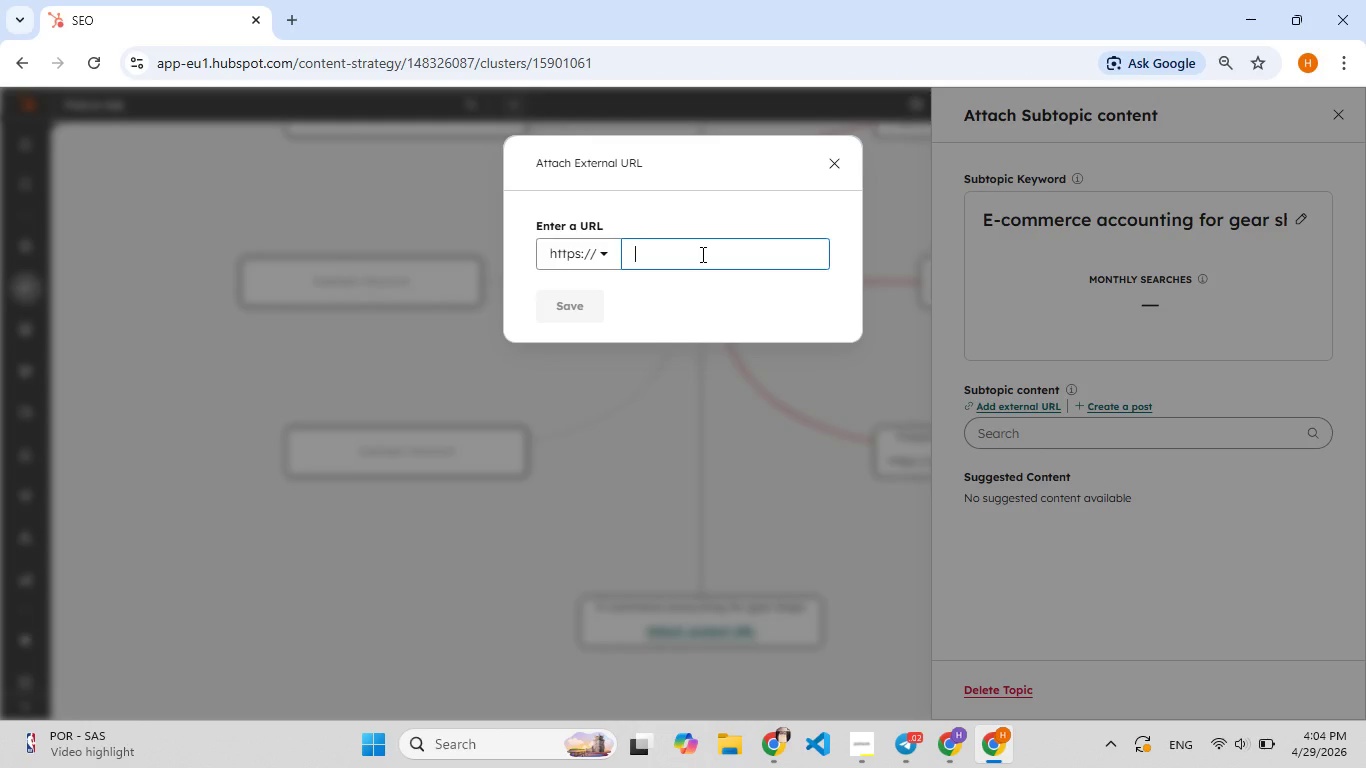 
type(summitled[F9])
key(Backspace)
type(d)
 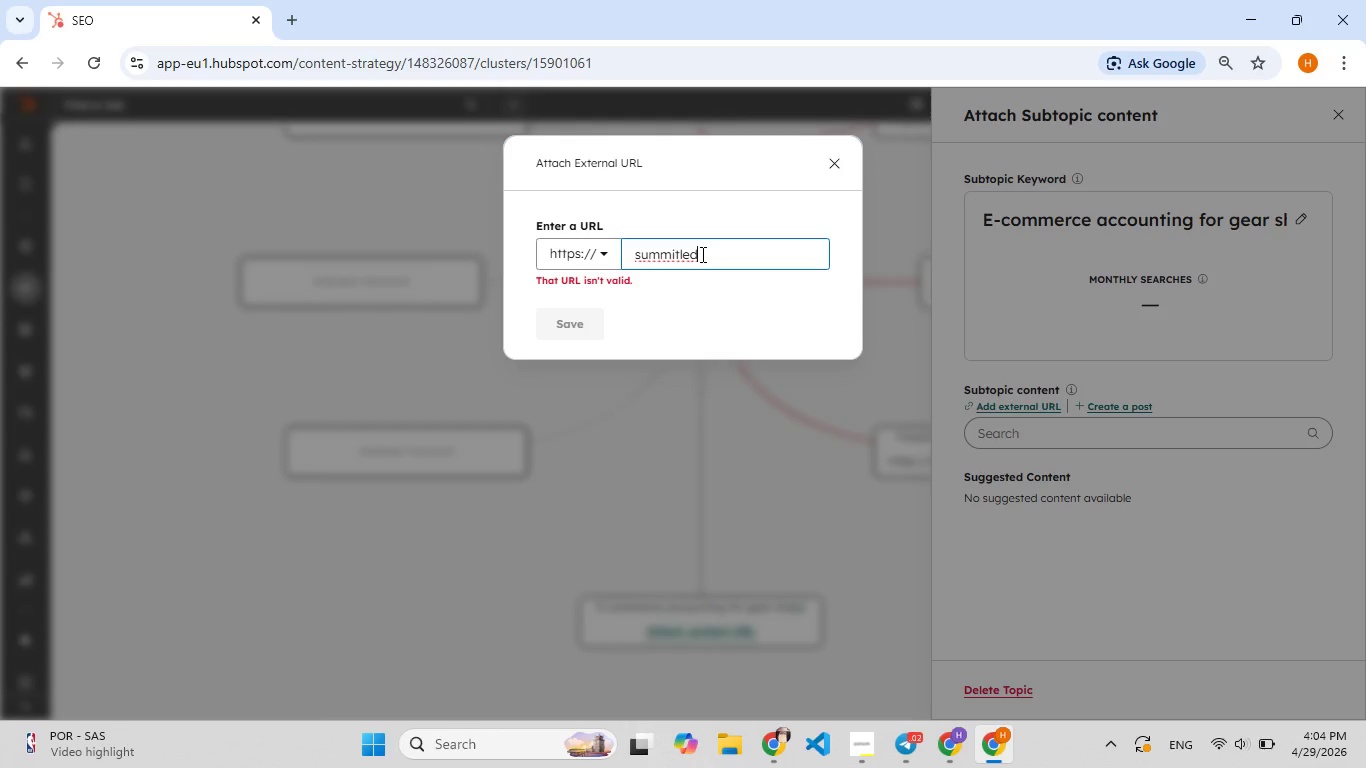 
wait(10.45)
 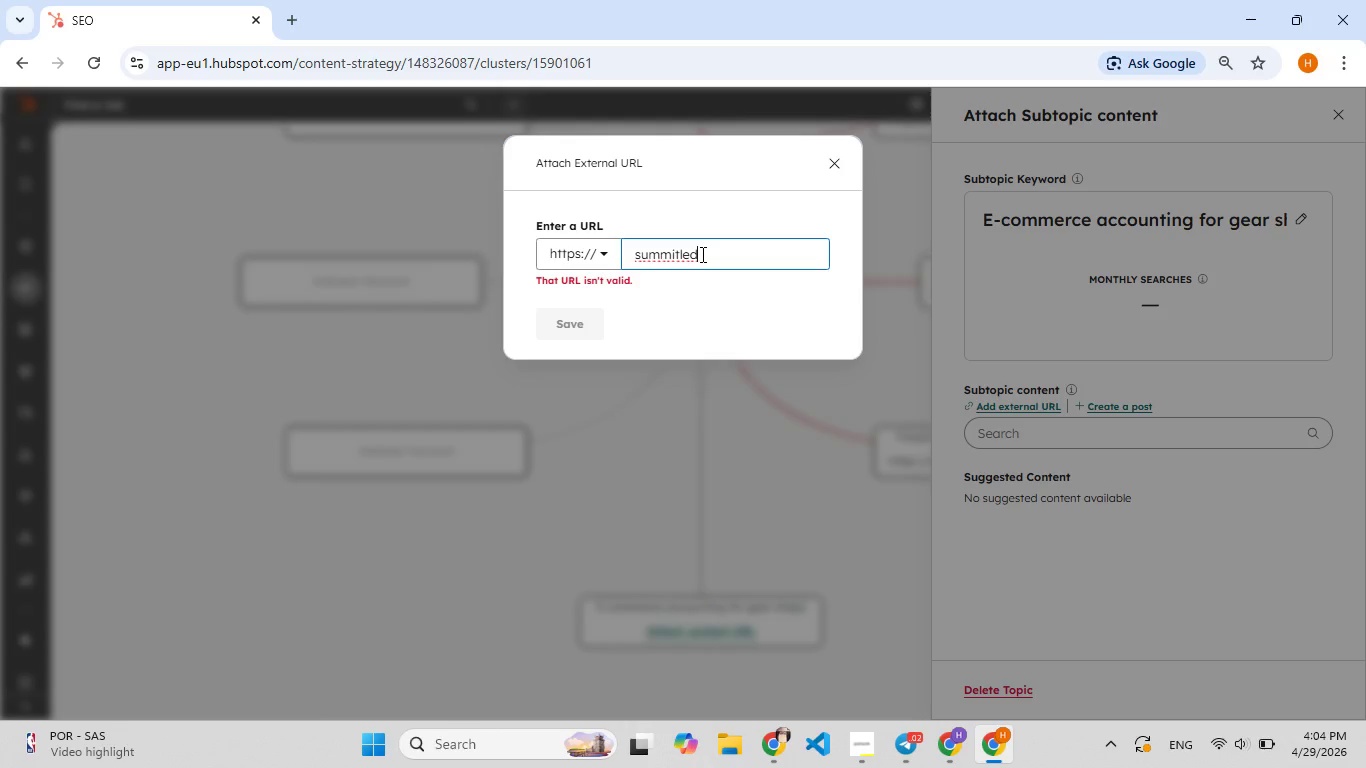 
type([F8]ger)
 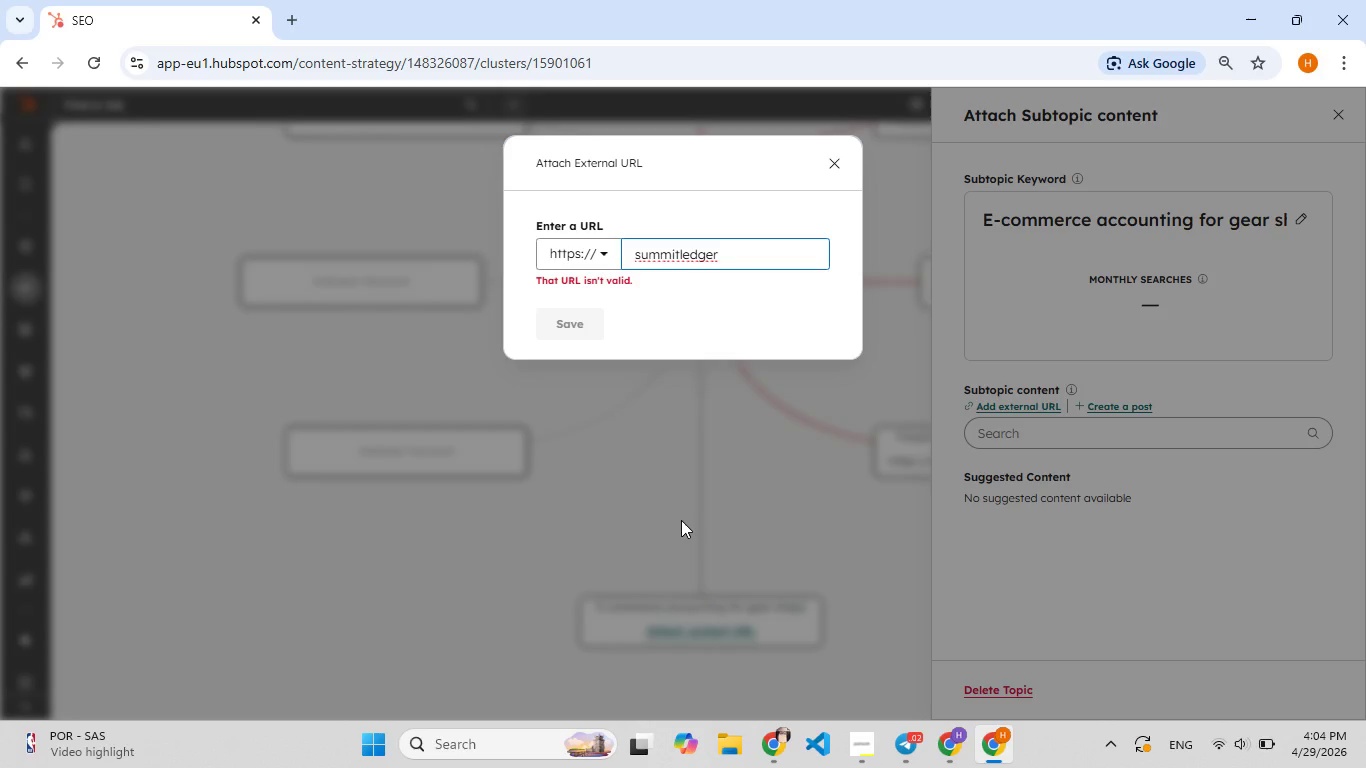 
key(Period)
 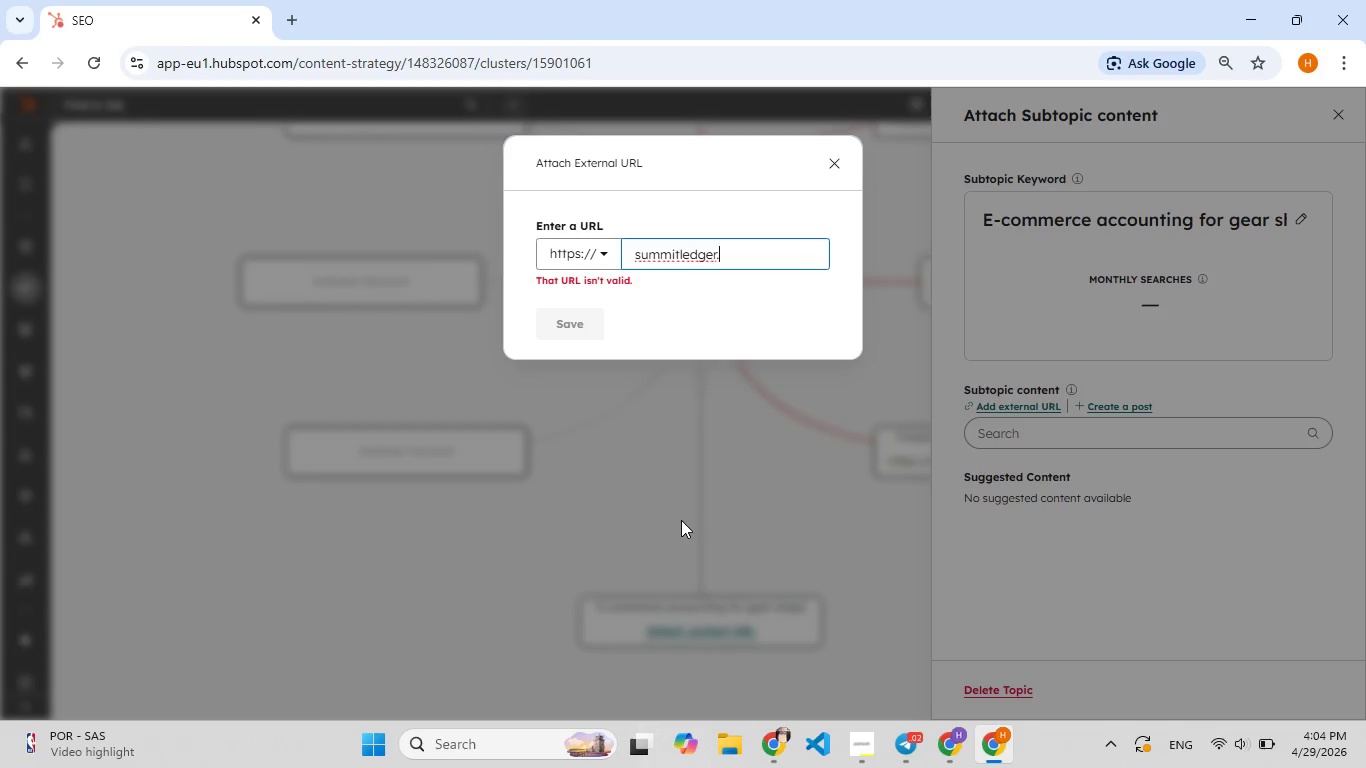 
wait(12.45)
 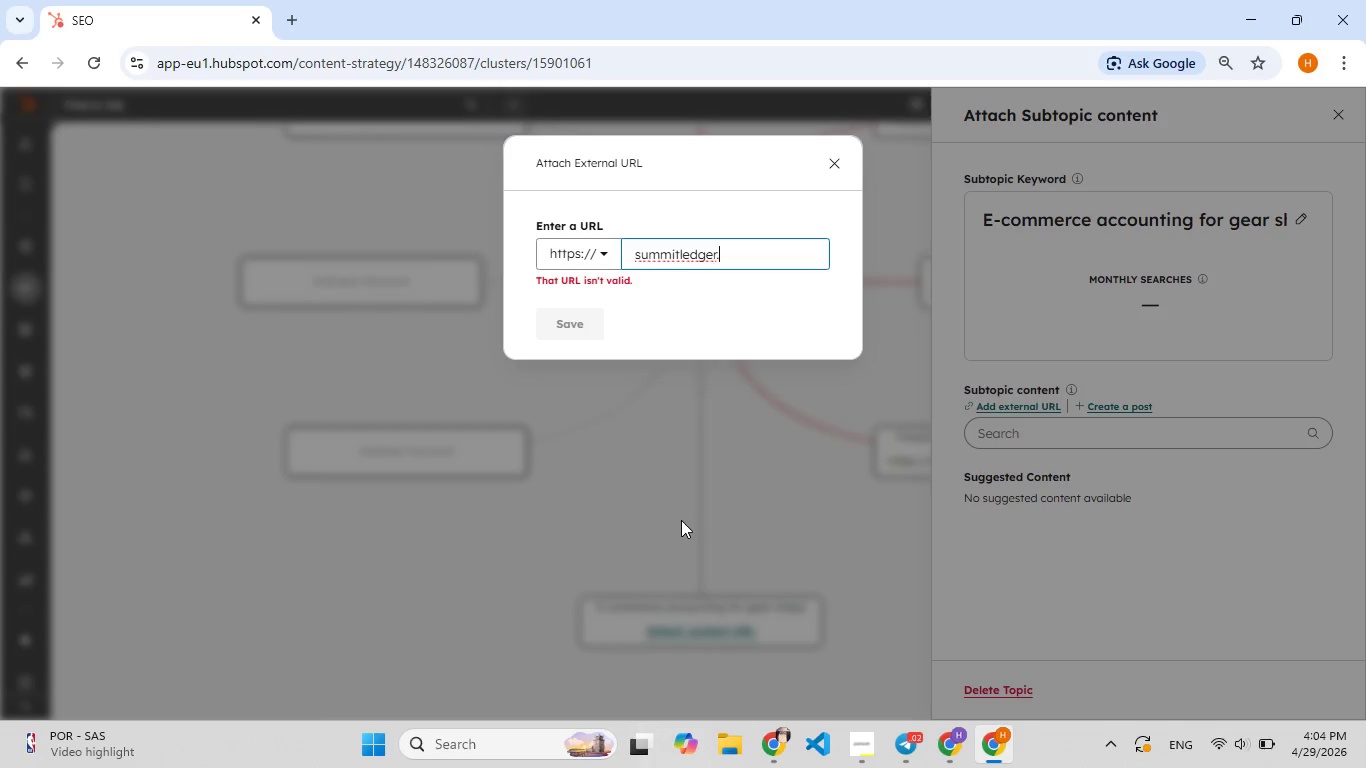 
type(com/blog[F8]/g[F8]ear)
 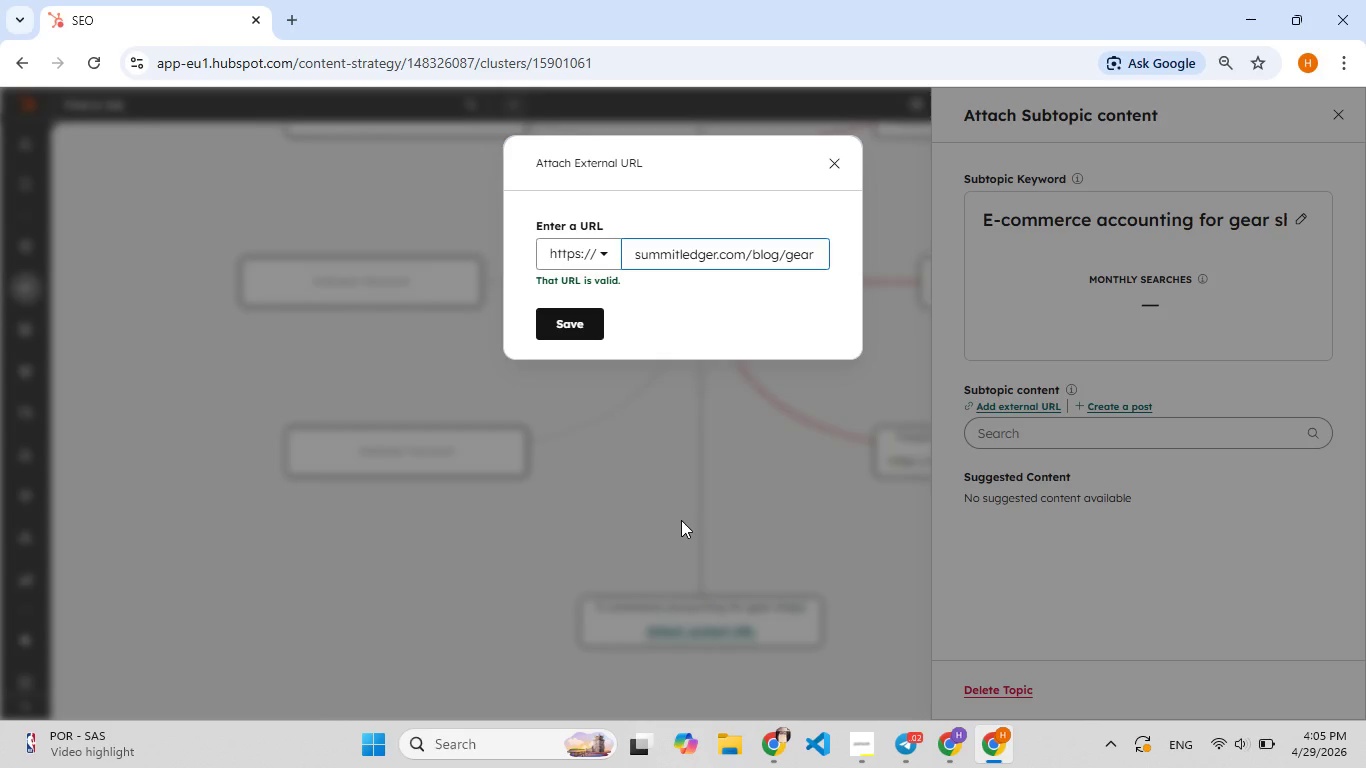 
type(-sh[F7]op-ecommerce-)
 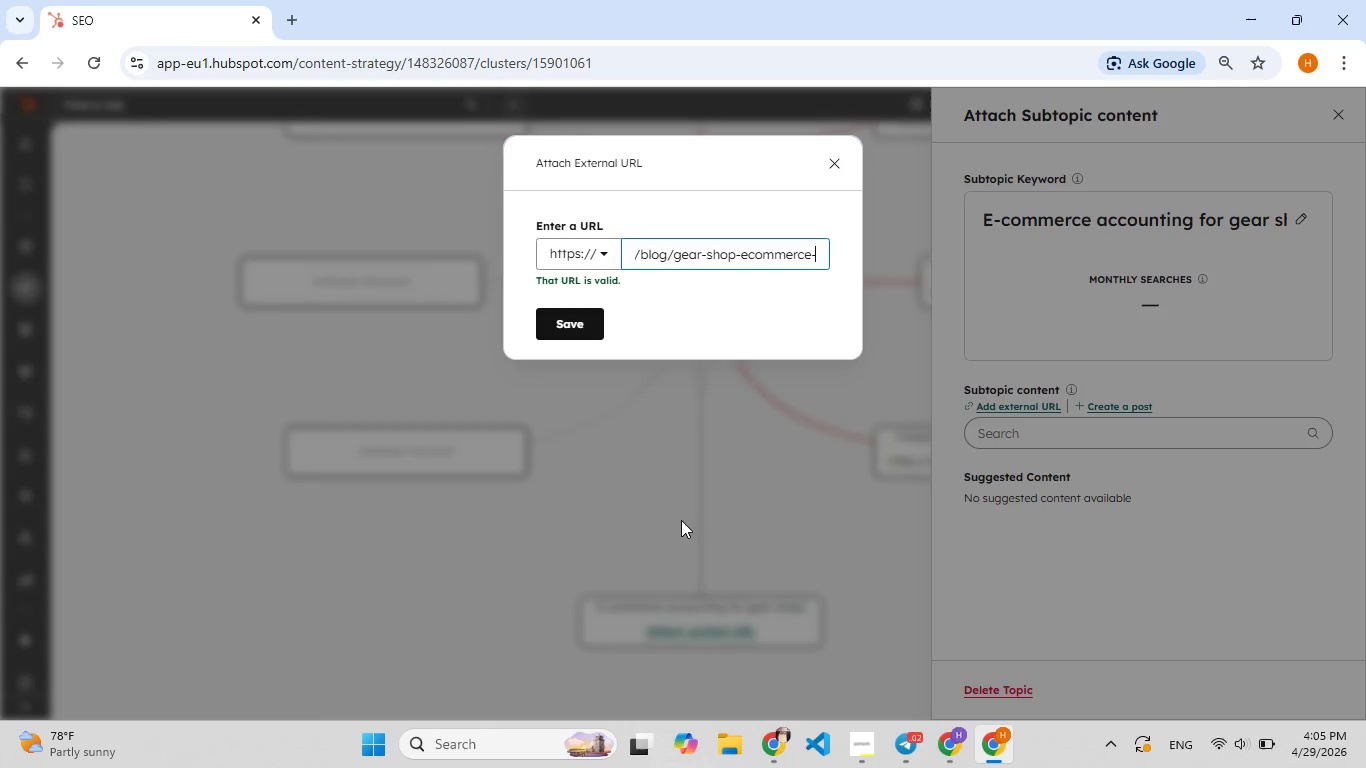 
wait(25.06)
 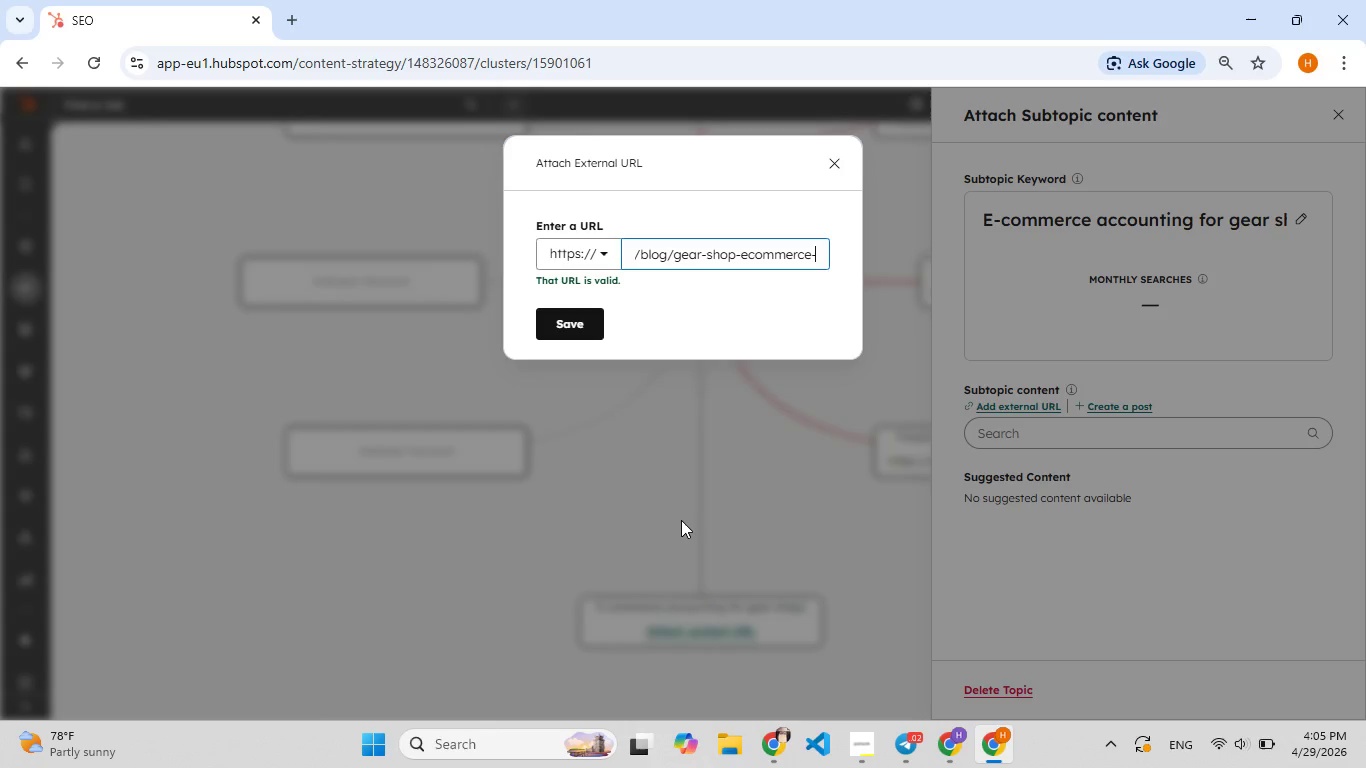 
type(accoun)
 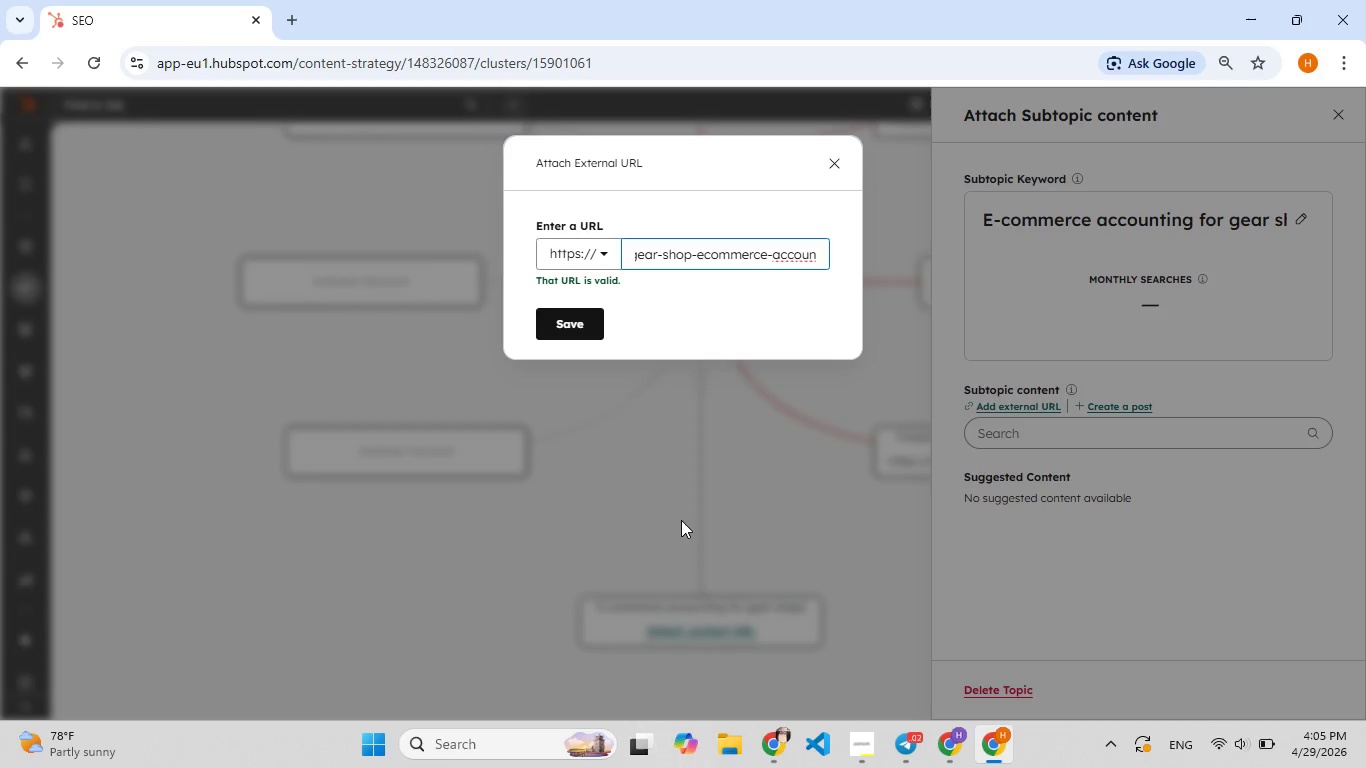 
wait(8.84)
 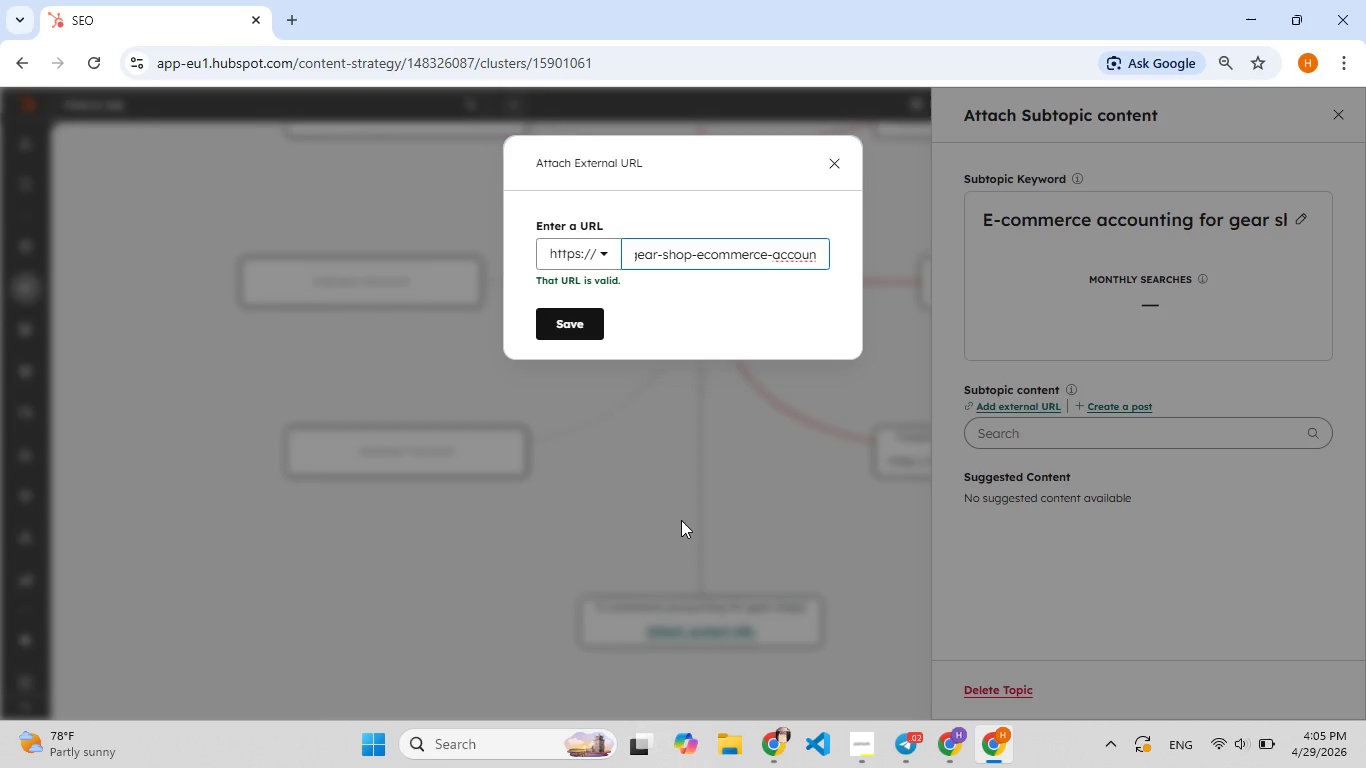 
type(ting[F8])
 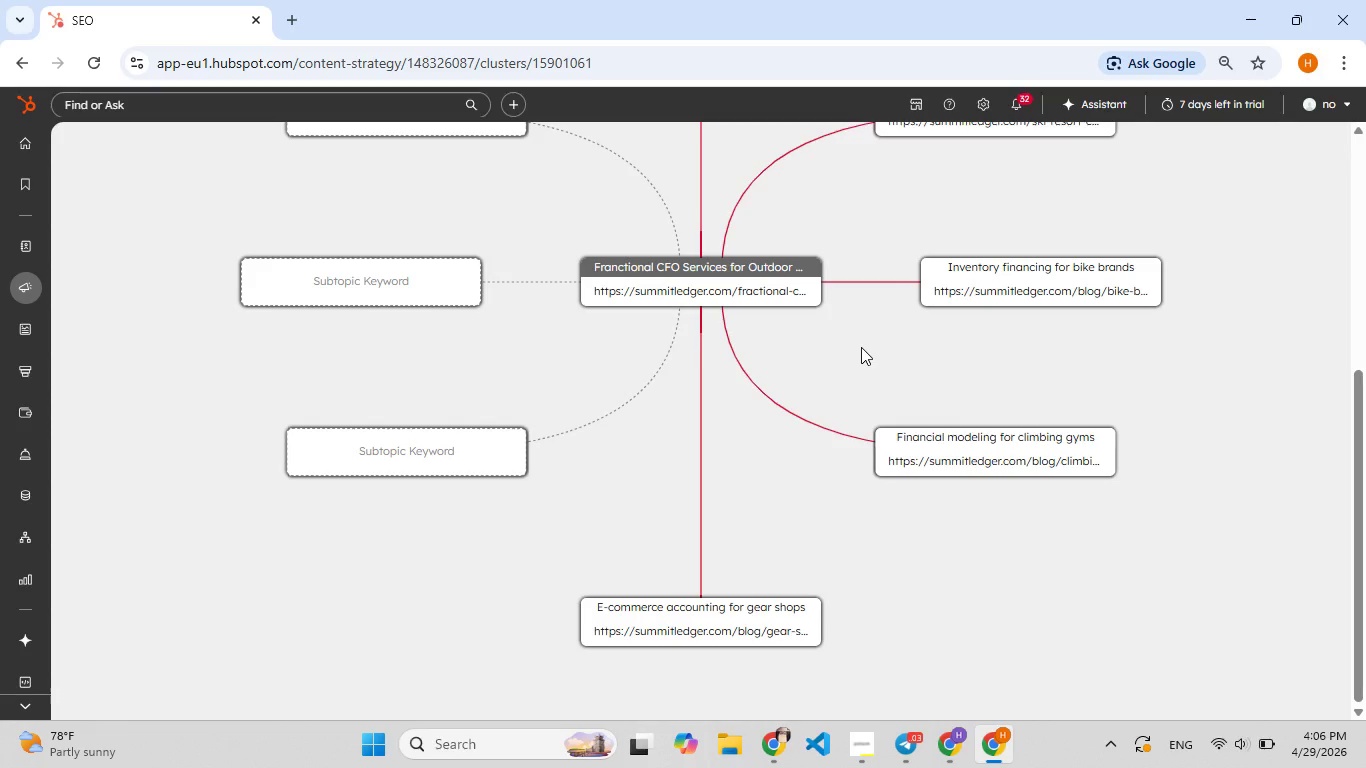 
wait(34.45)
 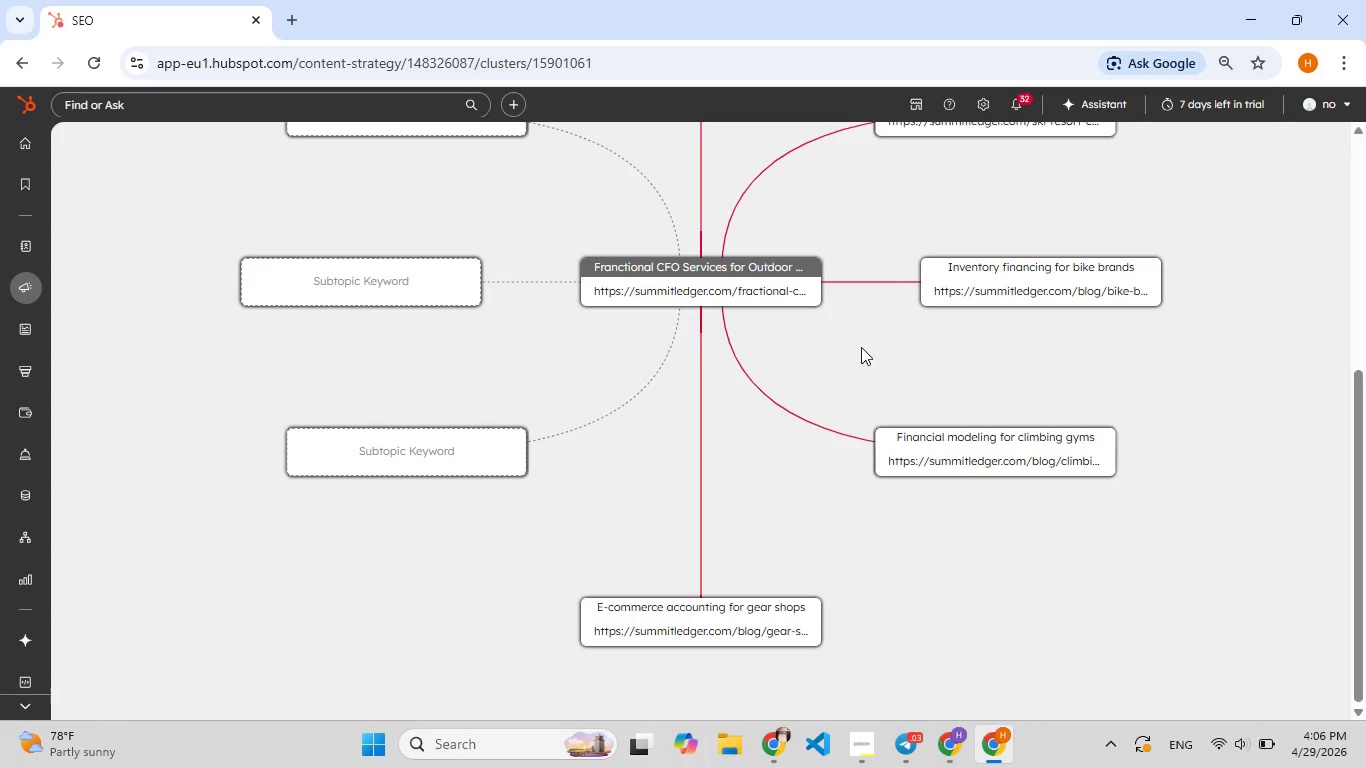 
scroll: coordinate [1006, 210], scroll_direction: up, amount: 5.0
 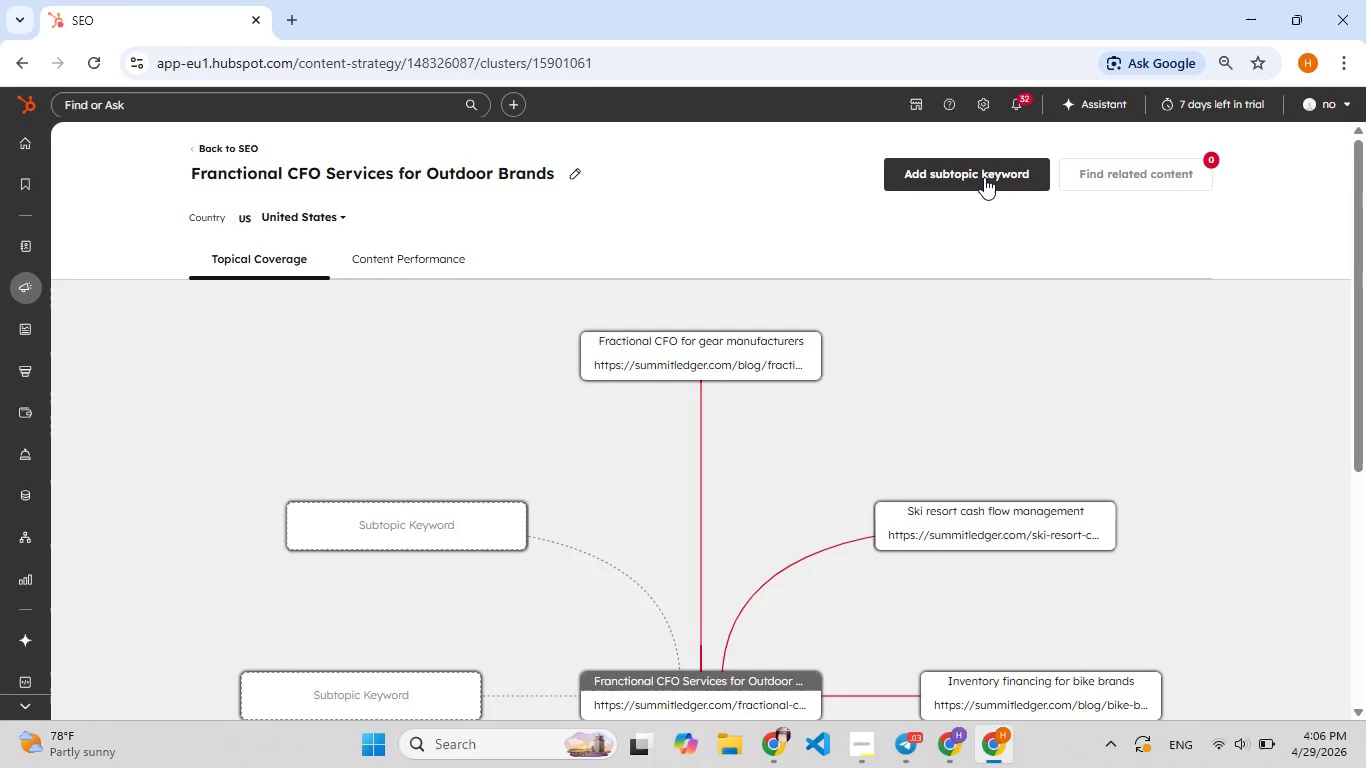 
left_click([984, 177])
 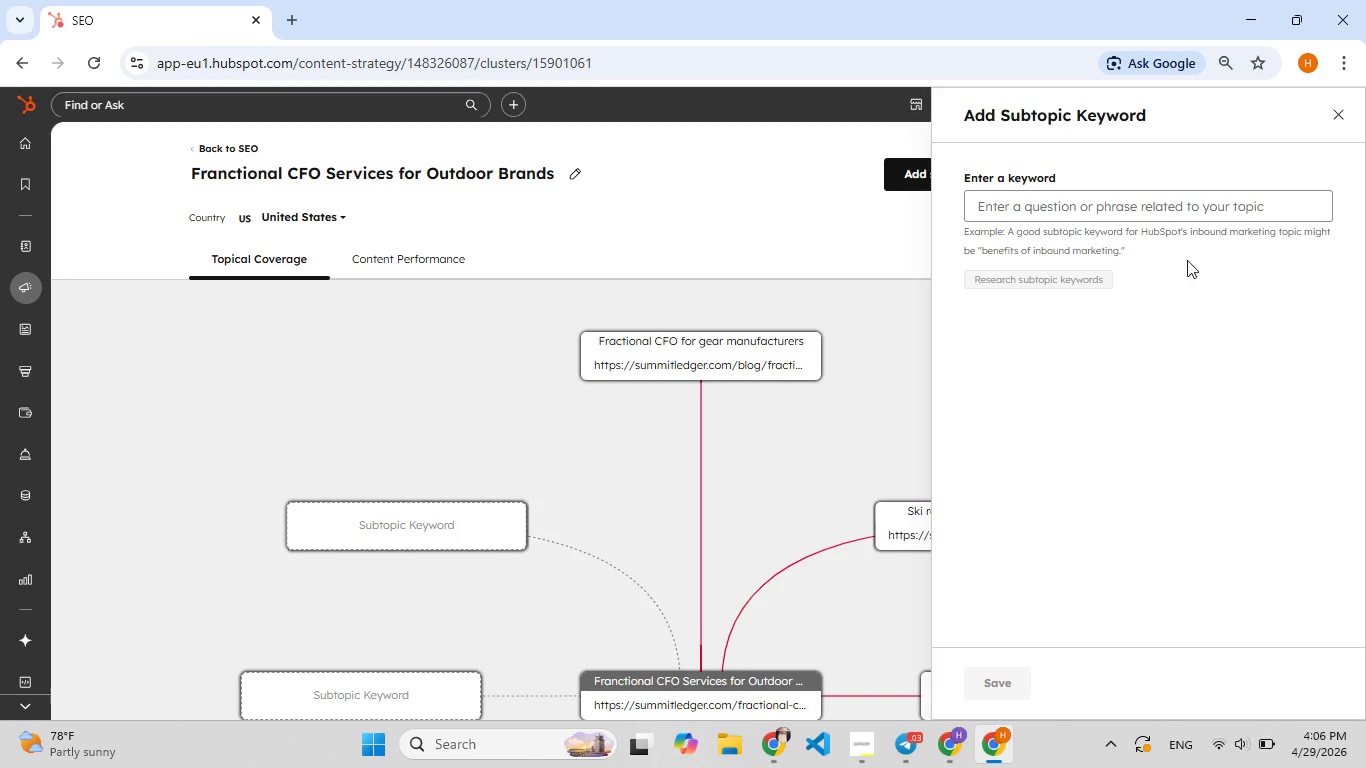 
left_click([1100, 215])
 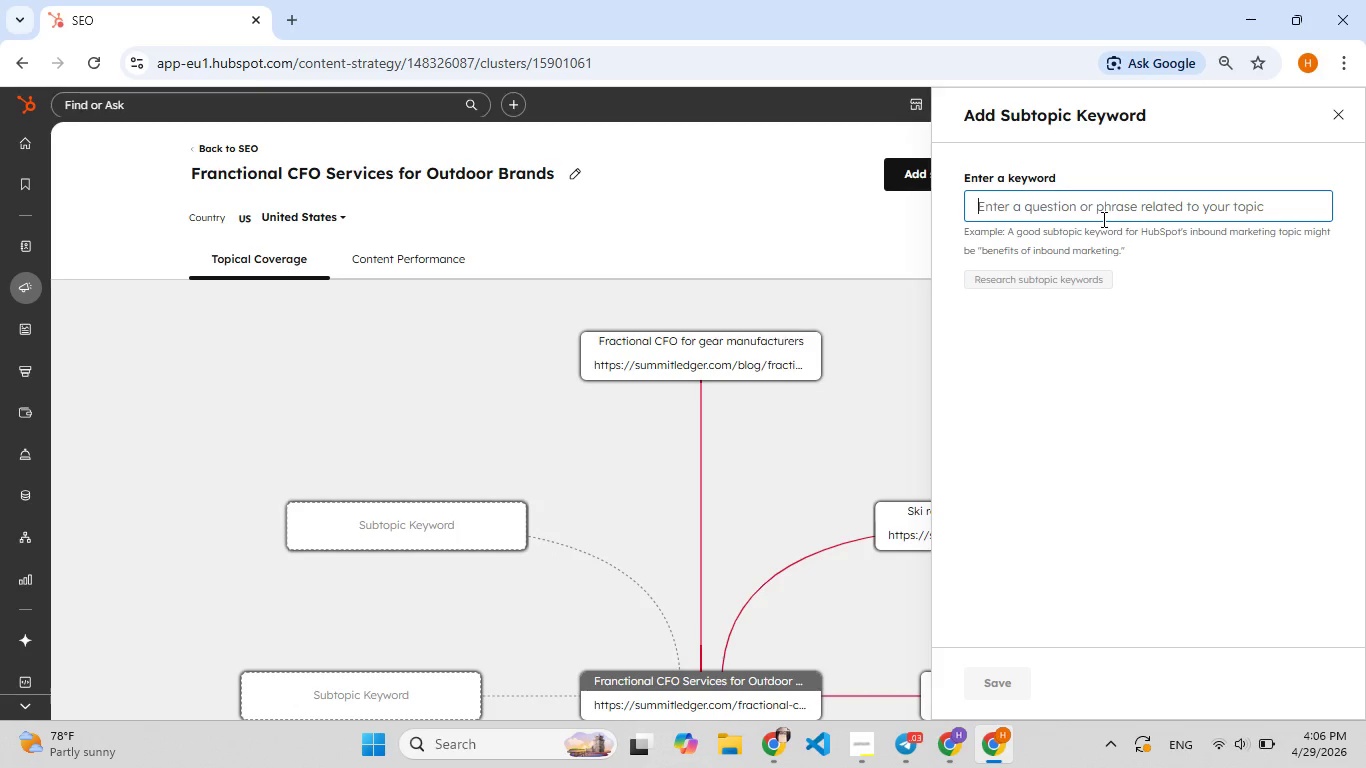 
scroll: coordinate [567, 429], scroll_direction: down, amount: 3.0
 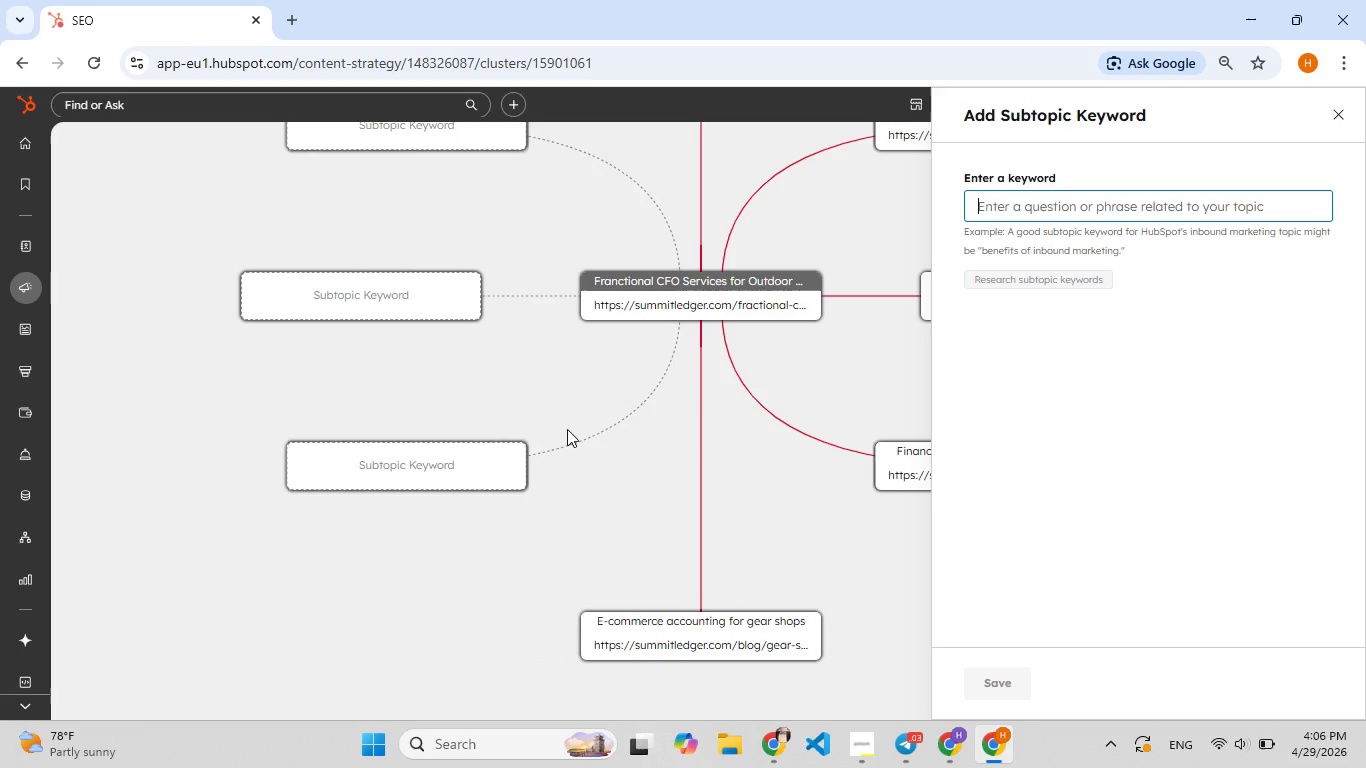 
scroll: coordinate [567, 429], scroll_direction: up, amount: 3.0
 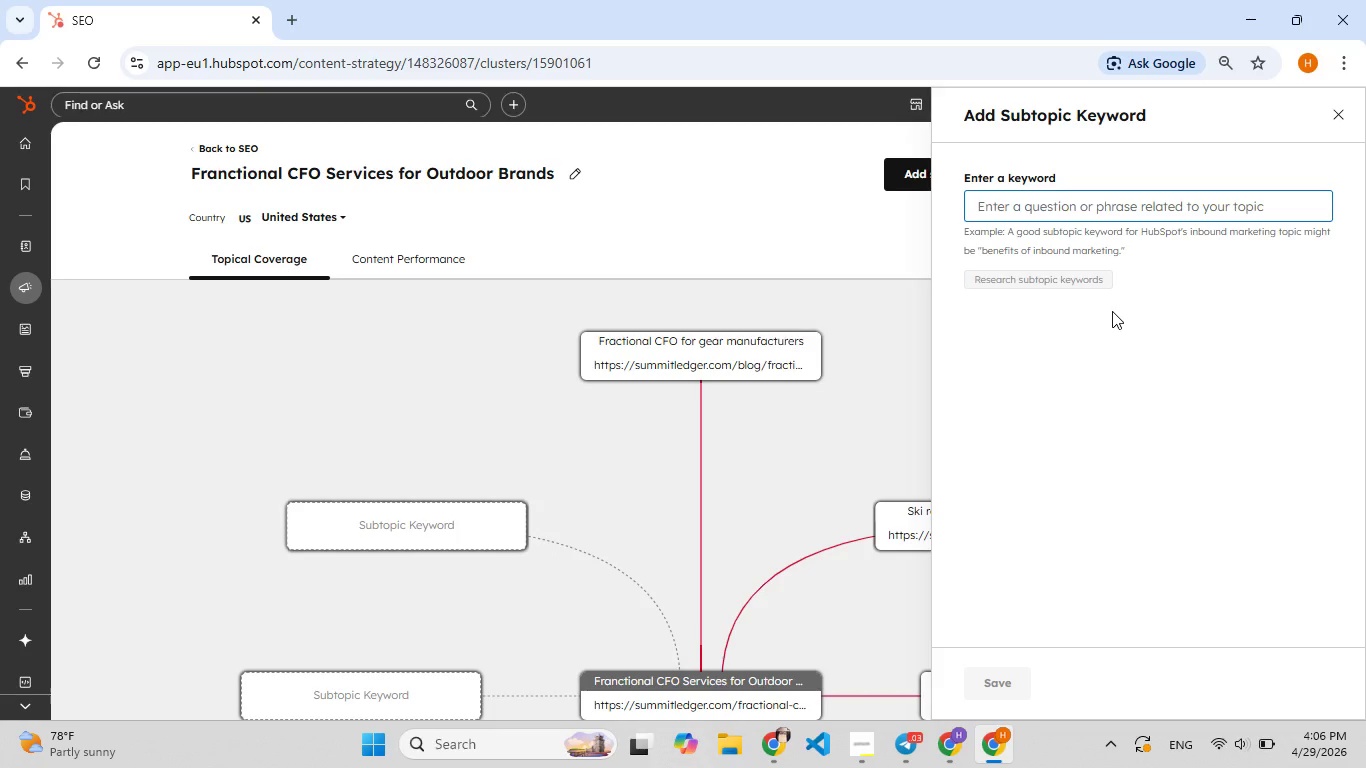 
type(Exit strate[F8]gy for out)
 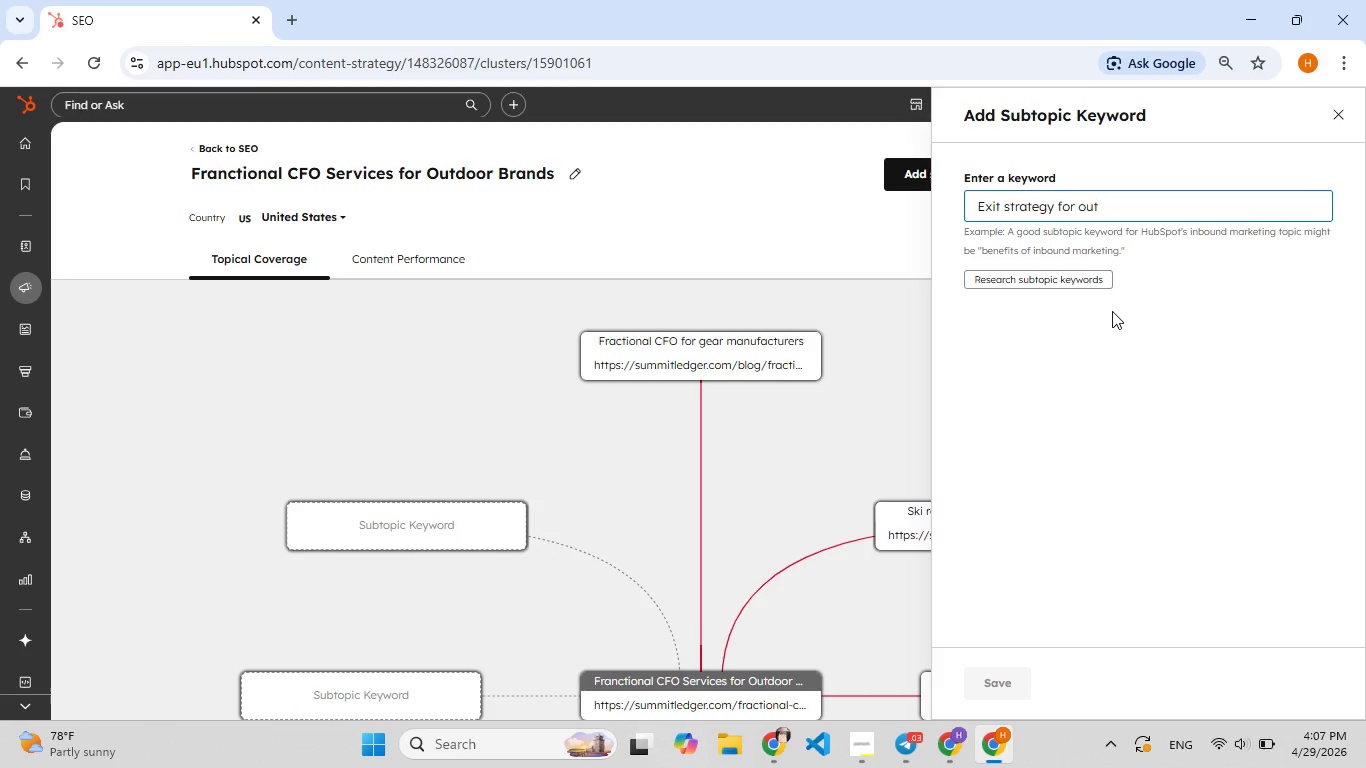 
type(door brands)
 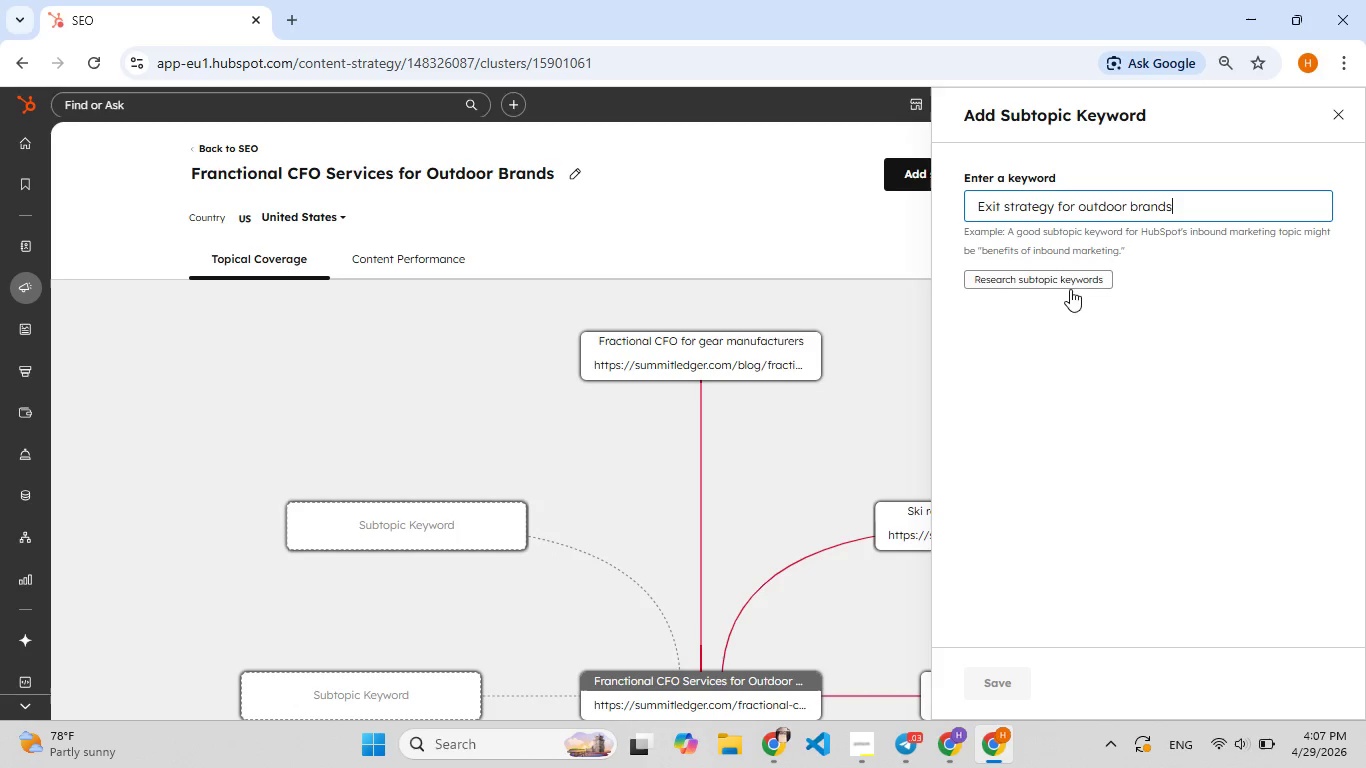 
left_click([1042, 276])
 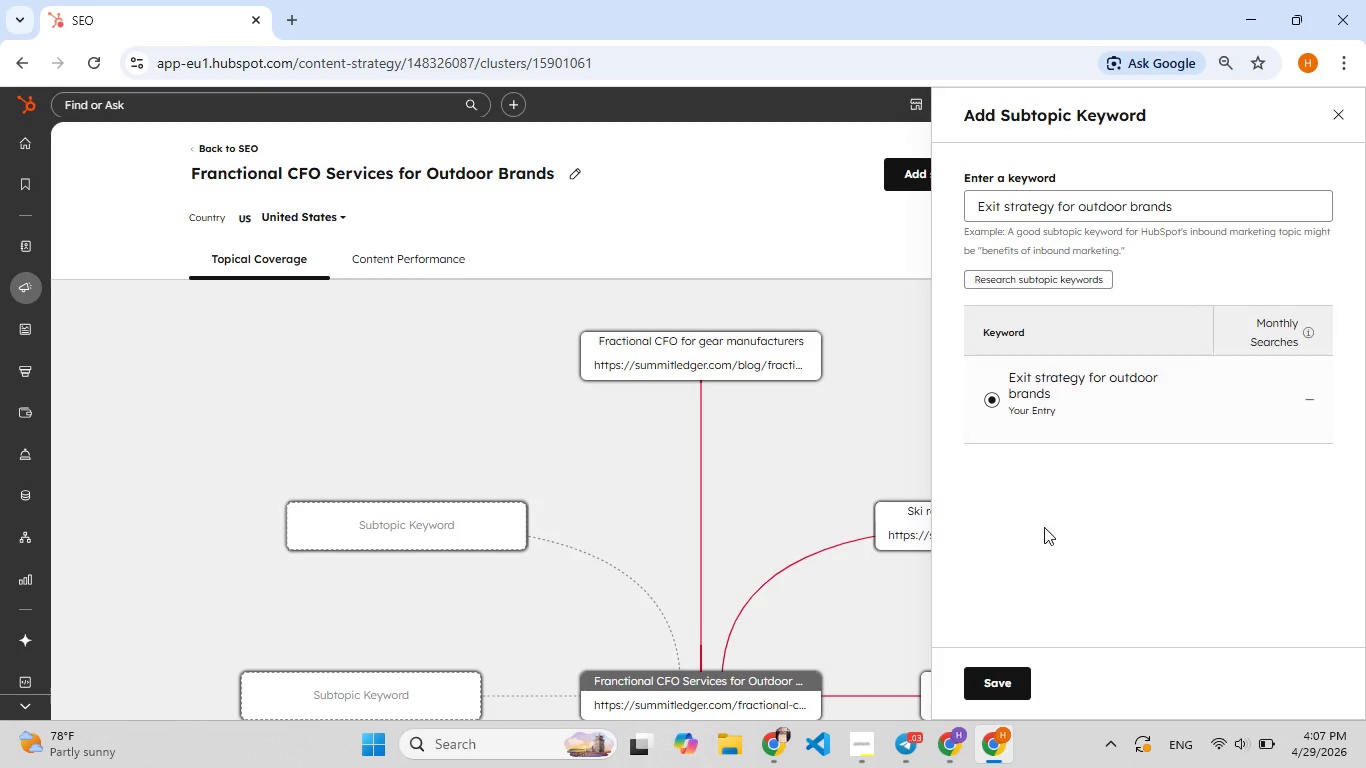 
mouse_move([979, 658])
 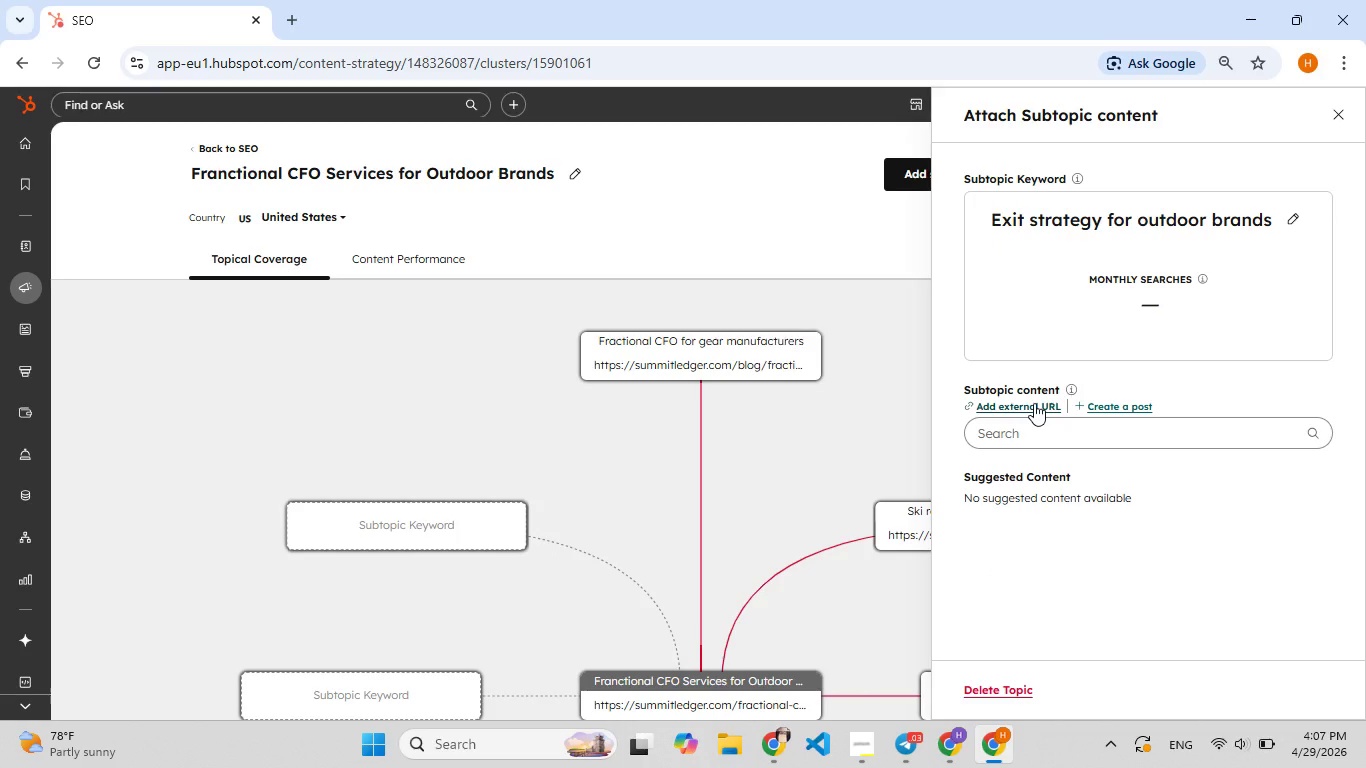 
left_click([1034, 403])
 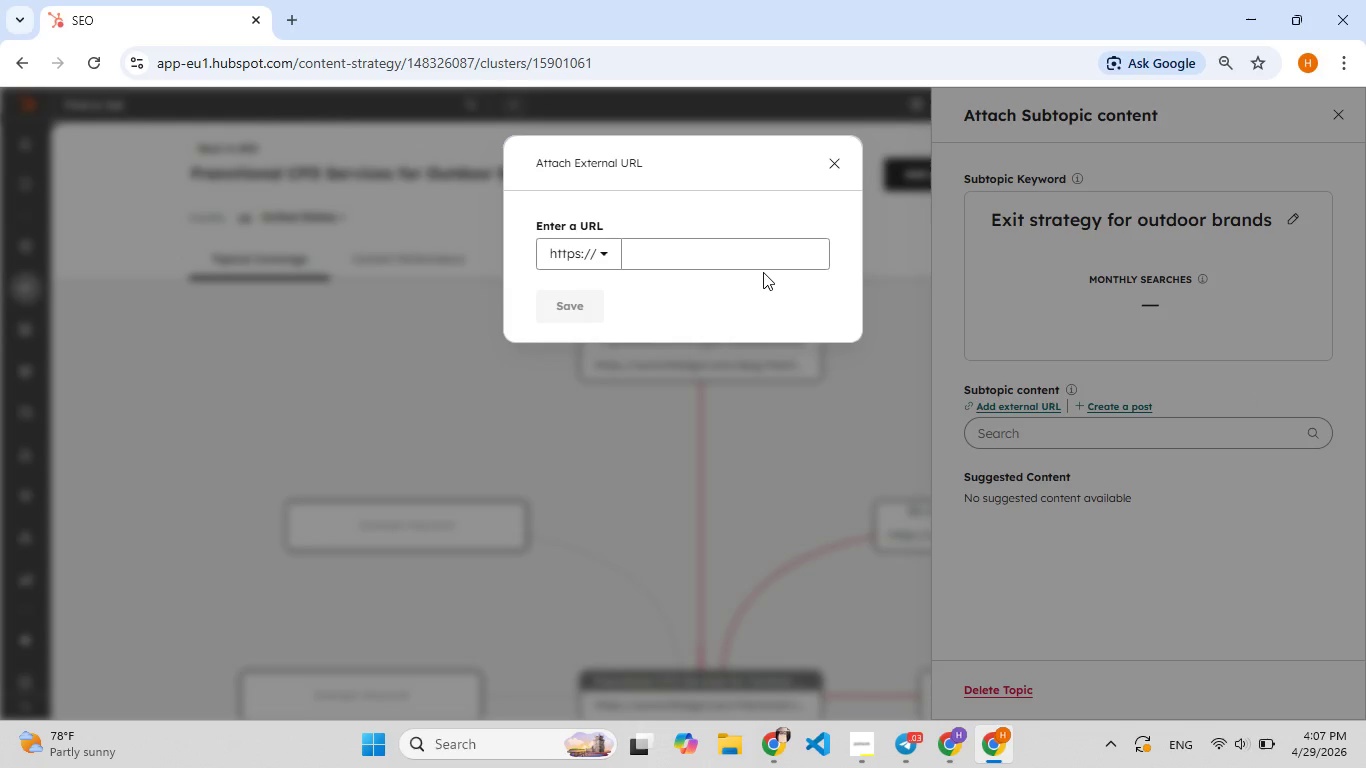 
double_click([741, 250])
 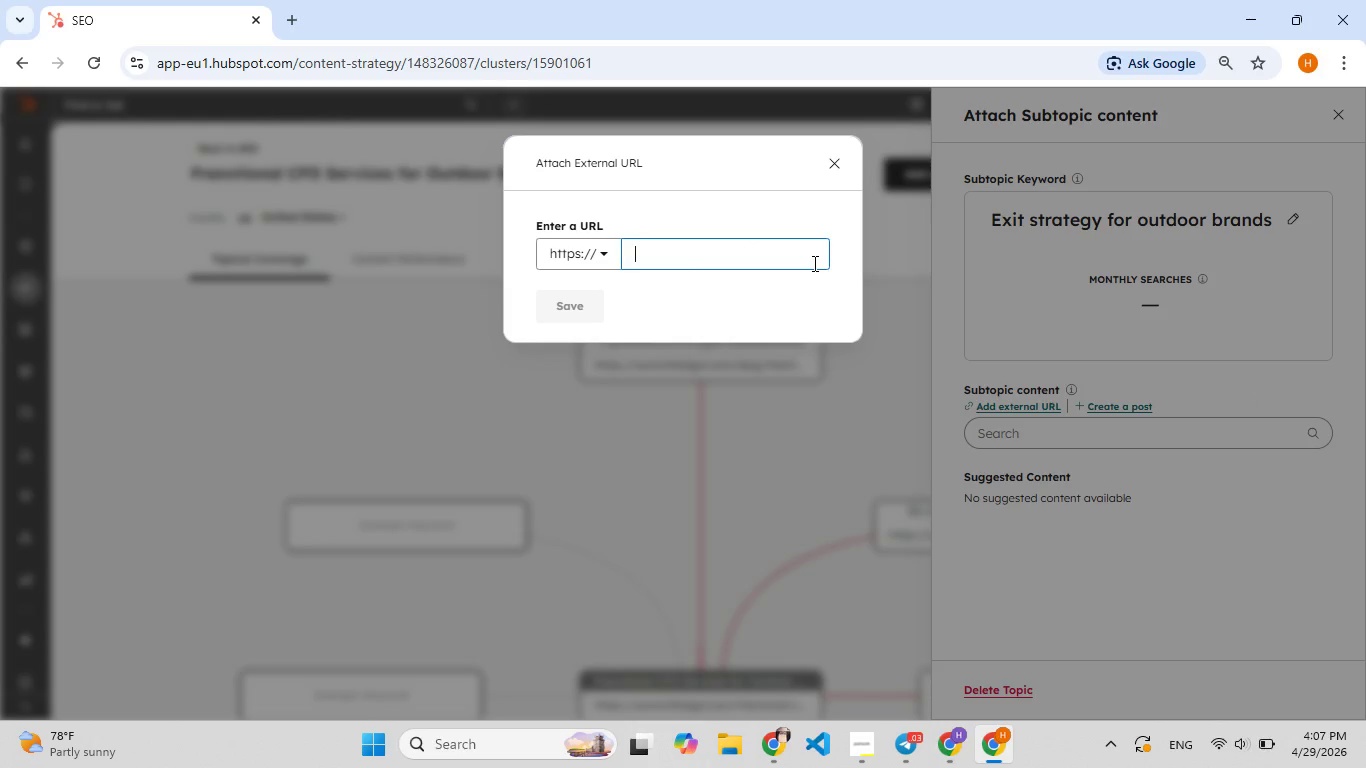 
type(summitles)
key(Backspace)
type([F9]der.com)
 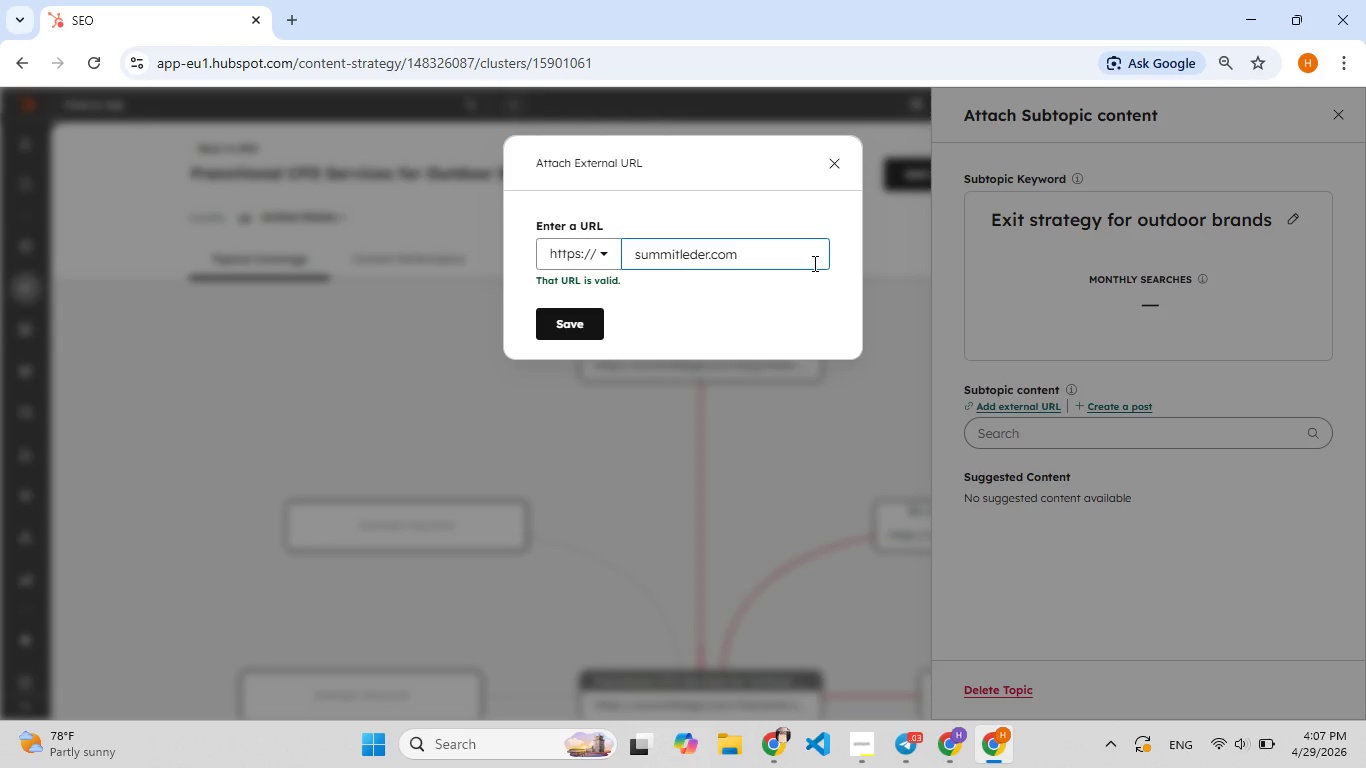 
wait(5.12)
 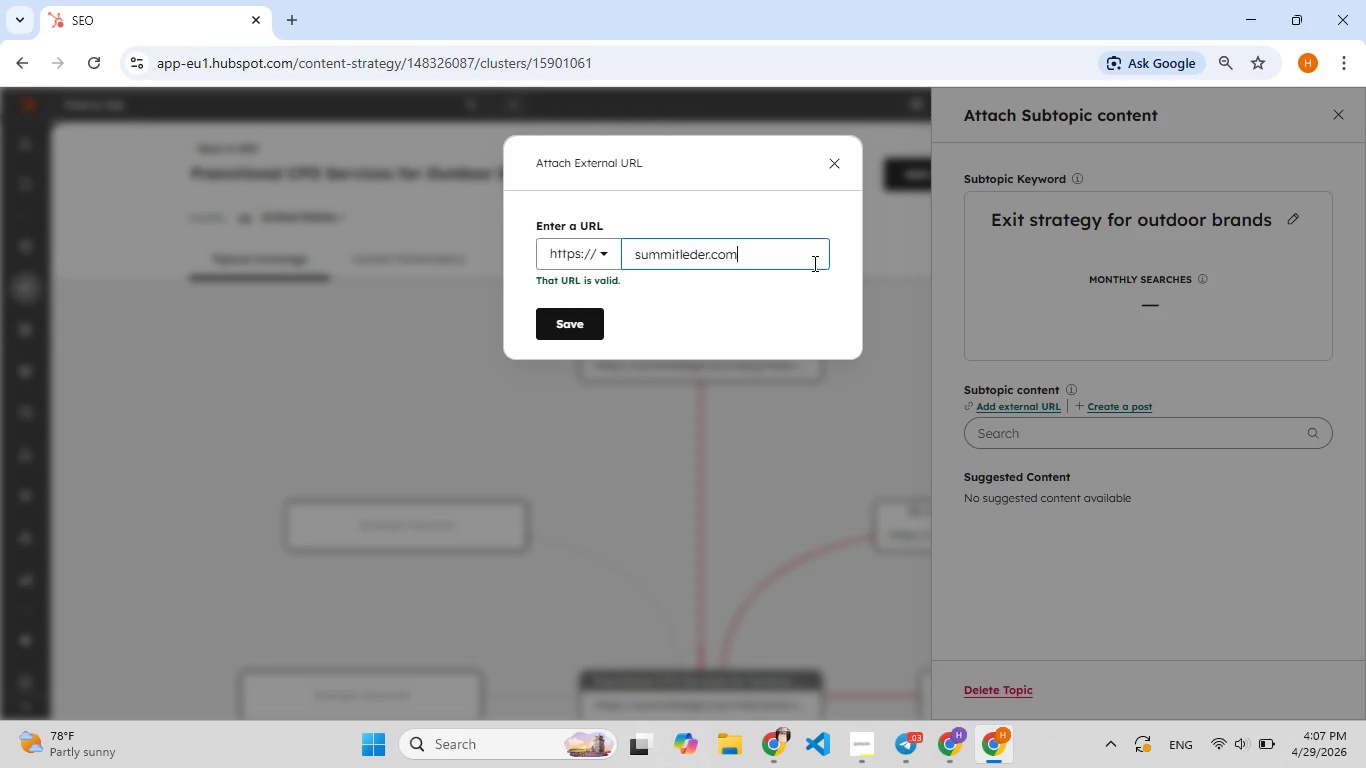 
type(/blog[F8]/out)
 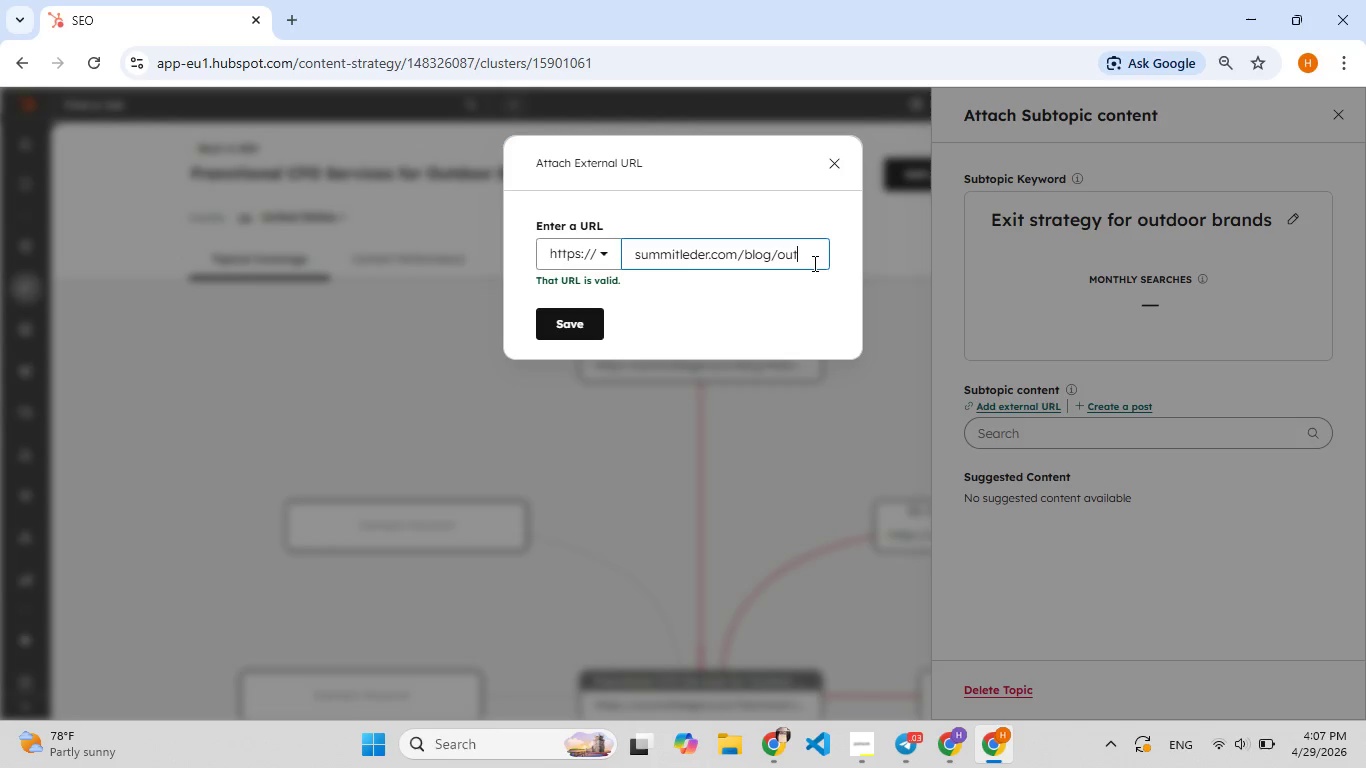 
type(door-brand)
 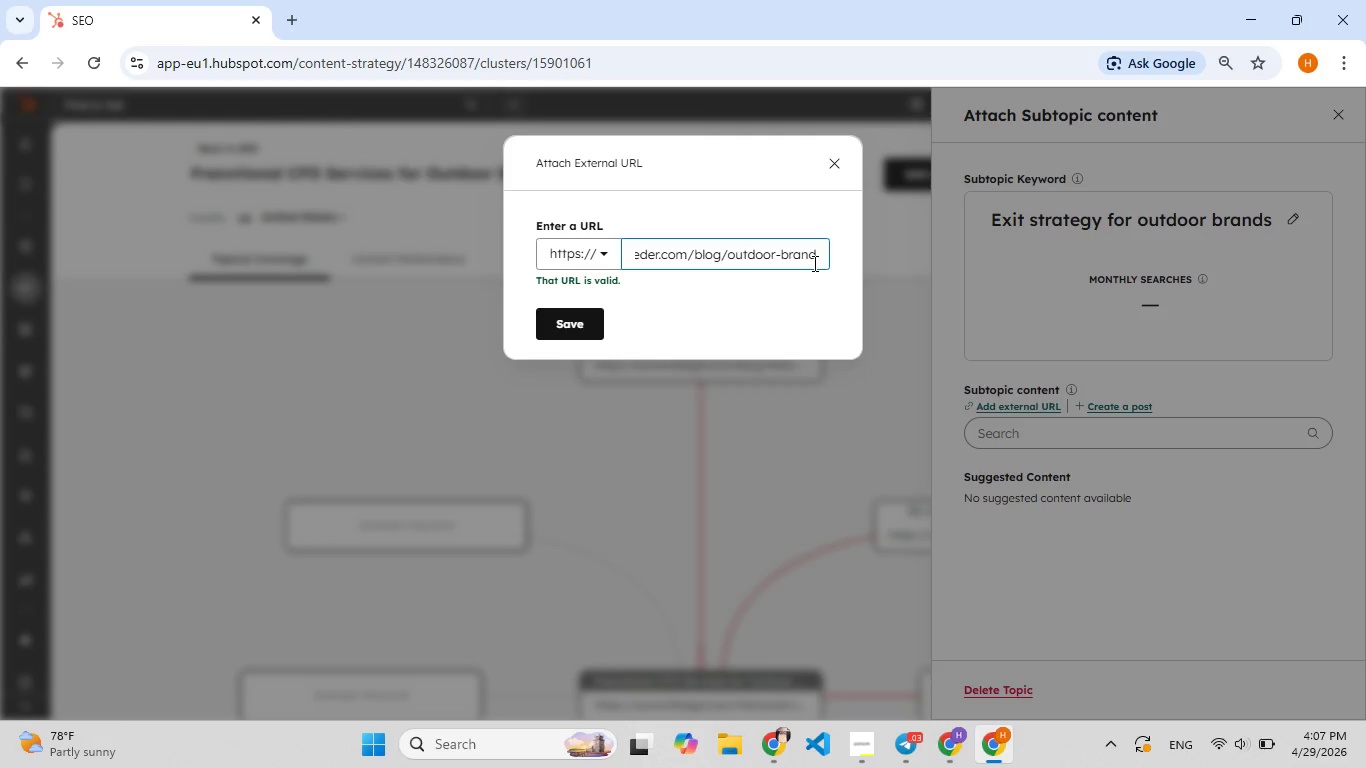 
wait(5.28)
 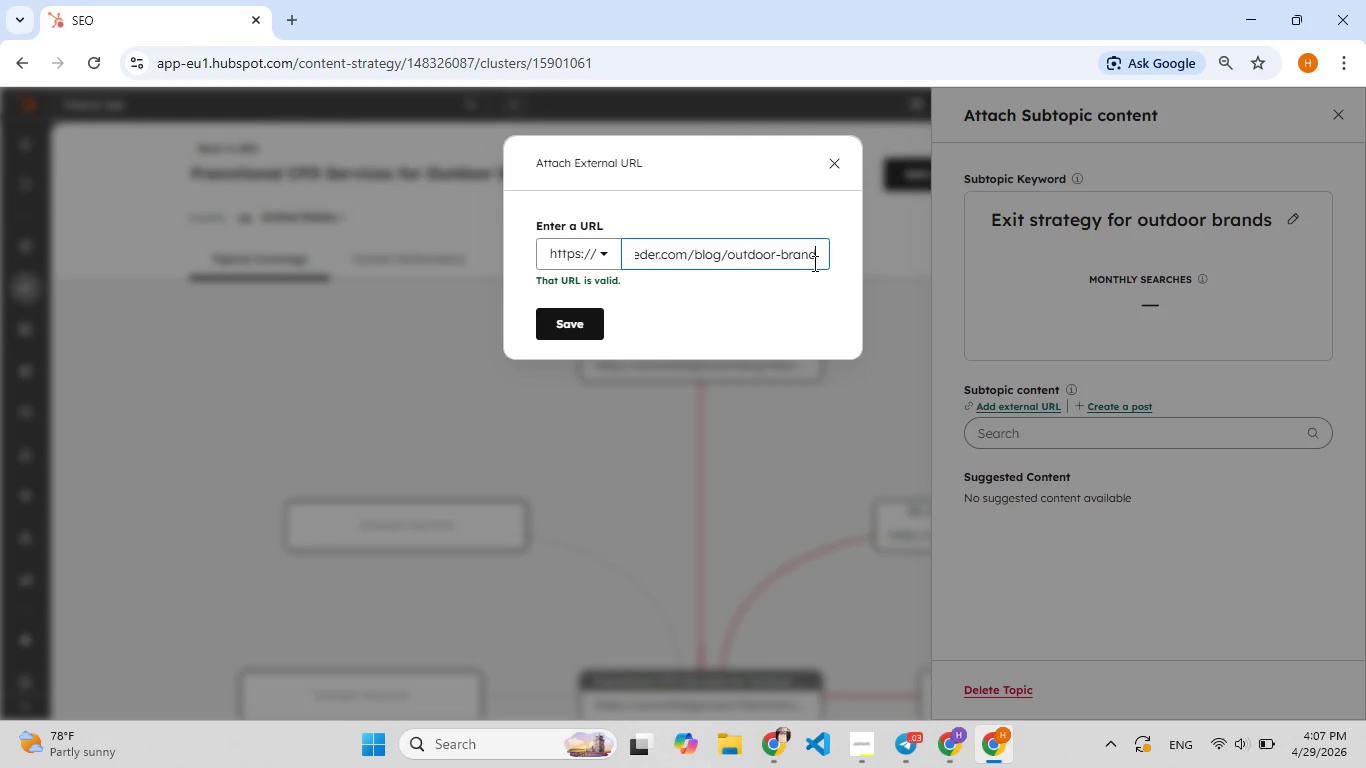 
type(-exit-strateg[F8]y)
 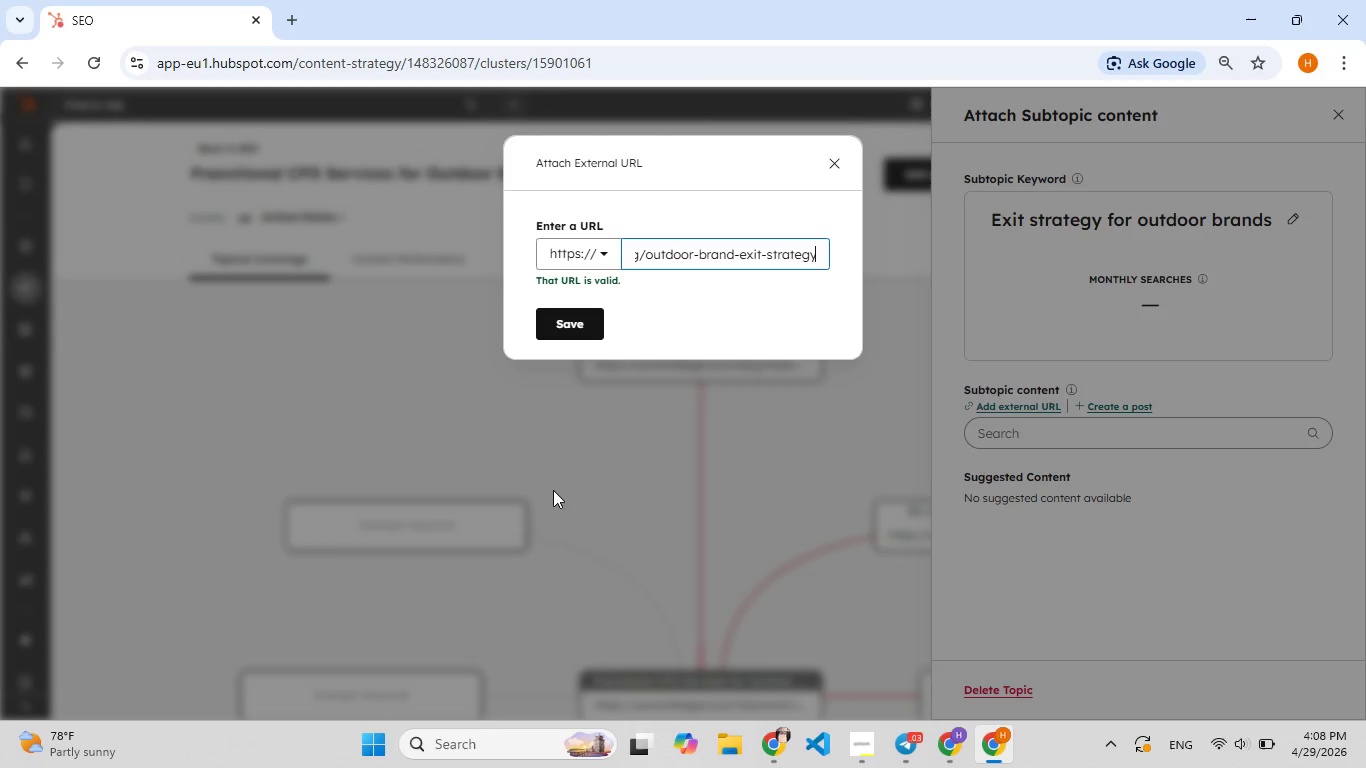 
left_click([577, 332])
 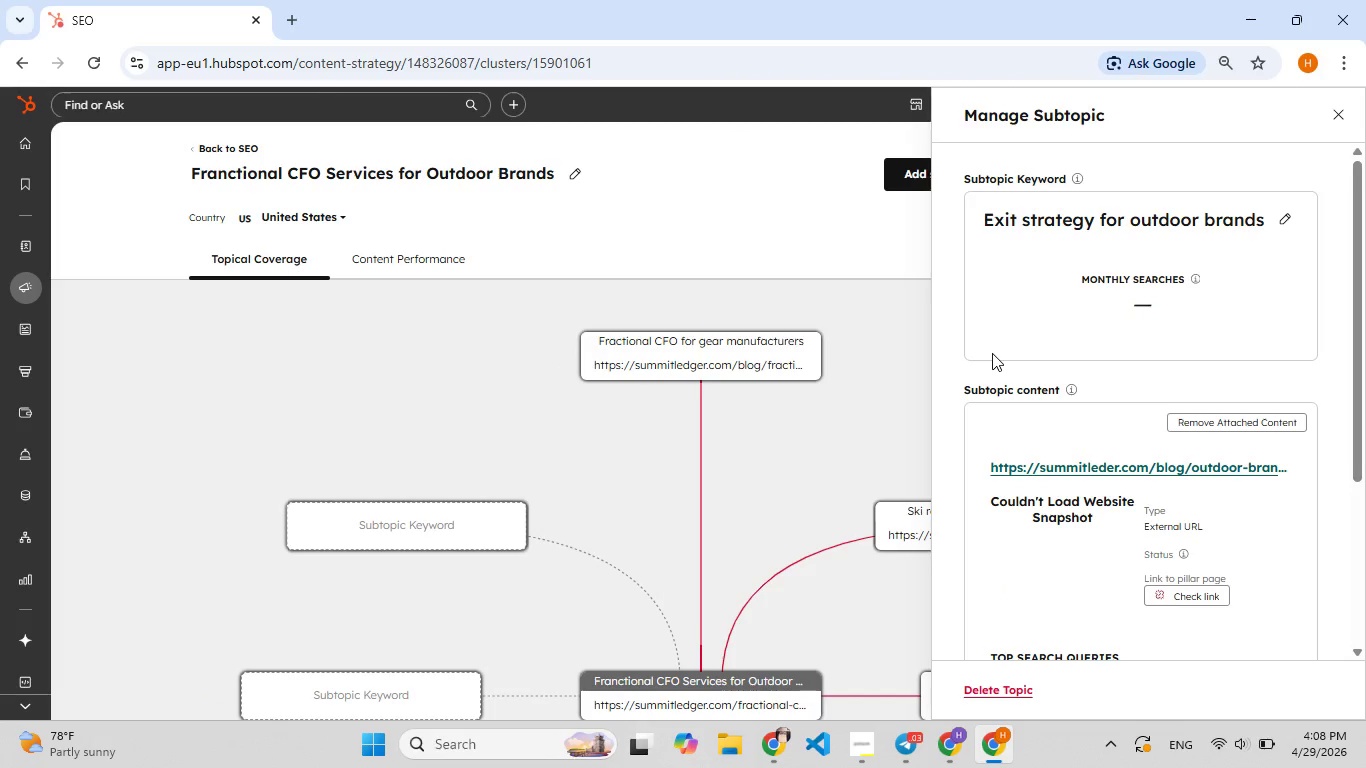 
left_click_drag(start_coordinate=[1315, 175], to_coordinate=[1322, 176])
 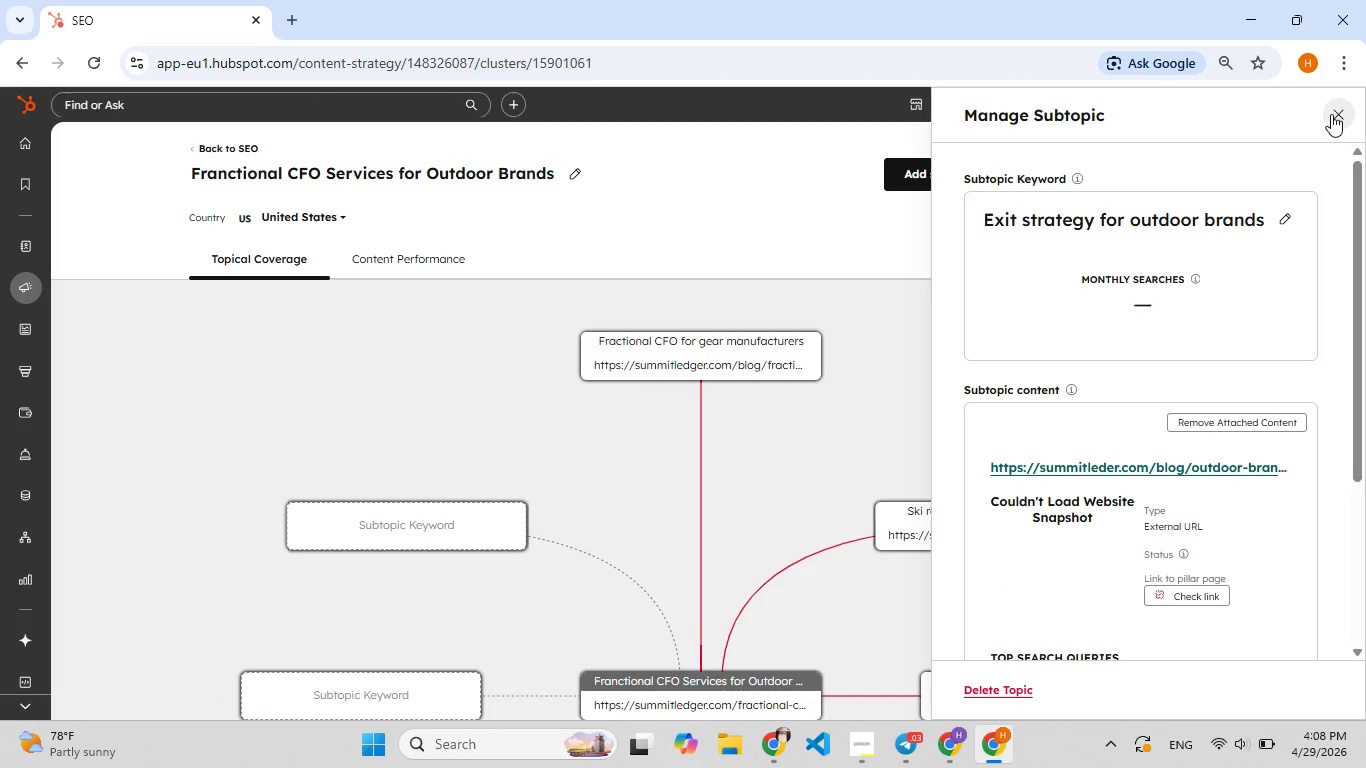 
left_click([1331, 114])
 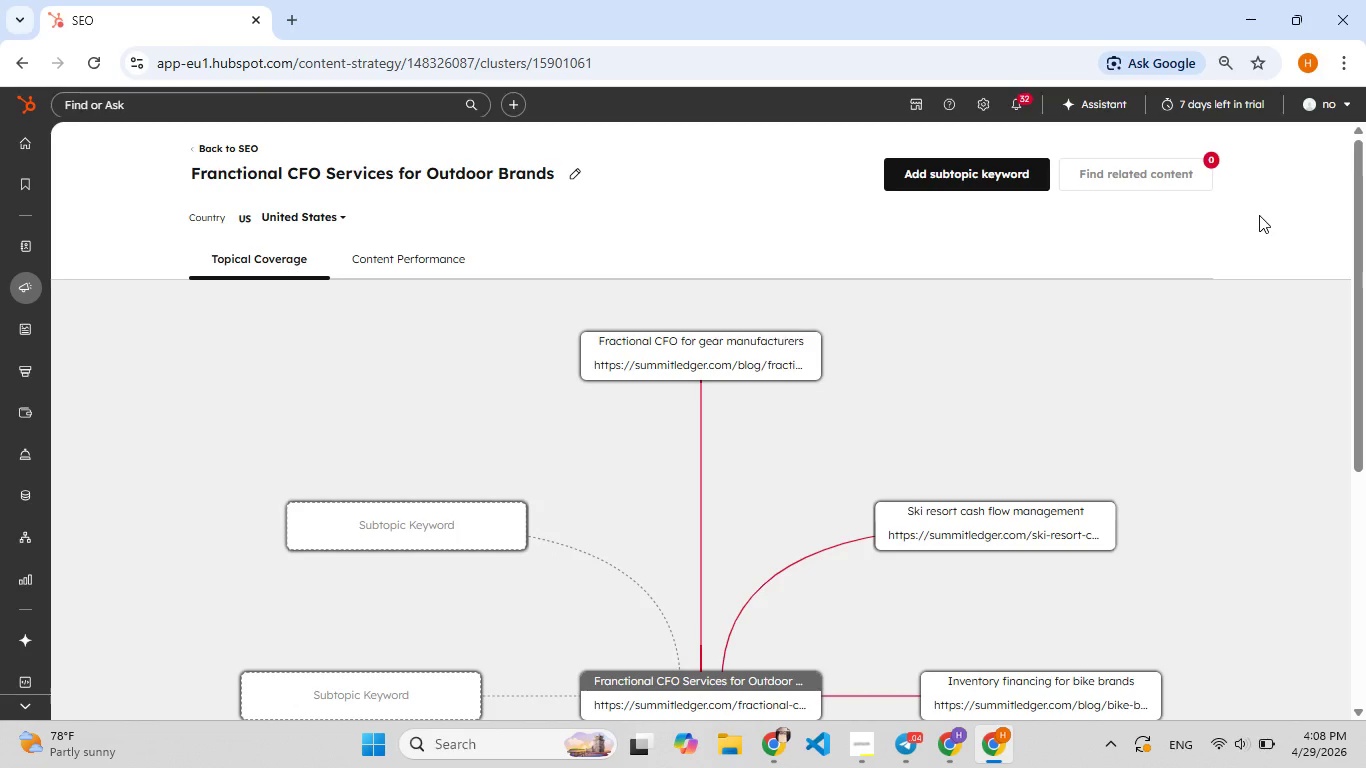 
wait(20.53)
 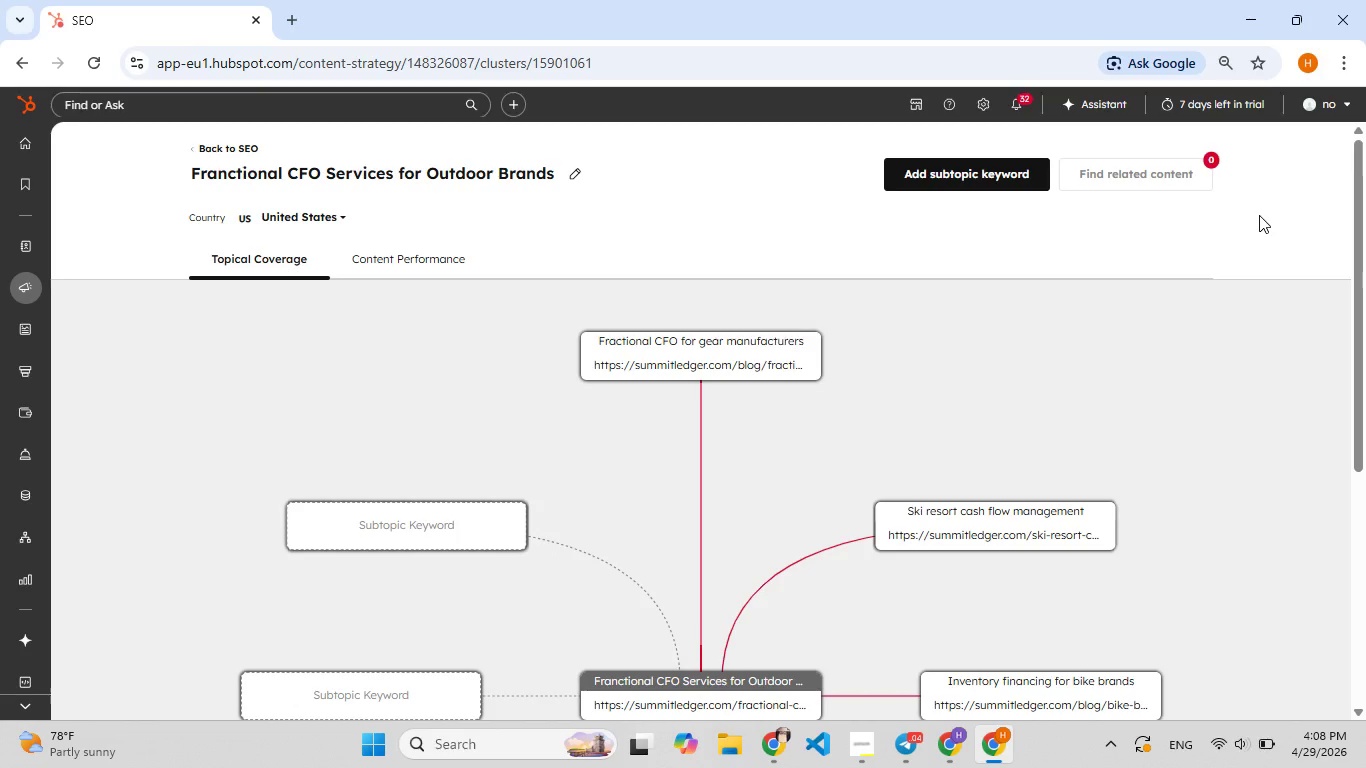 
scroll: coordinate [1056, 395], scroll_direction: down, amount: 3.0
 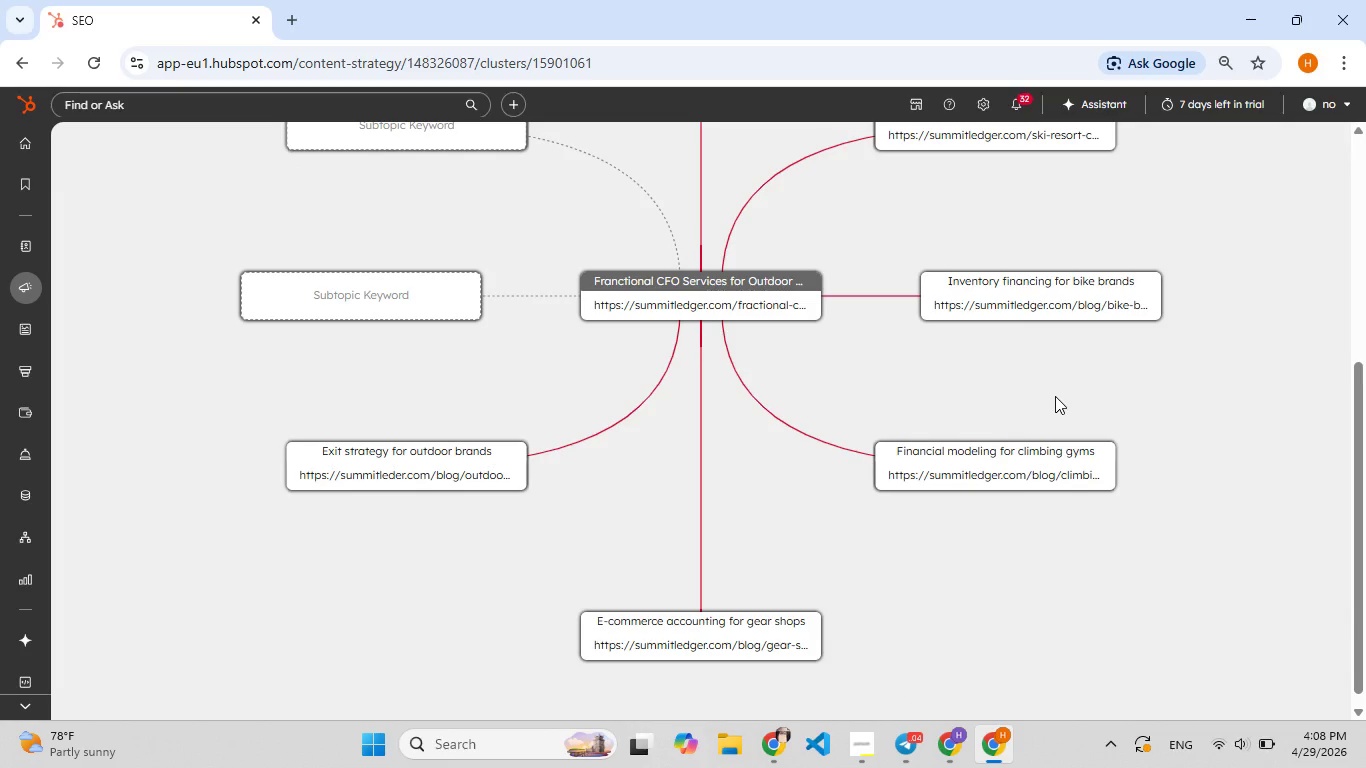 
scroll: coordinate [1052, 336], scroll_direction: up, amount: 5.0
 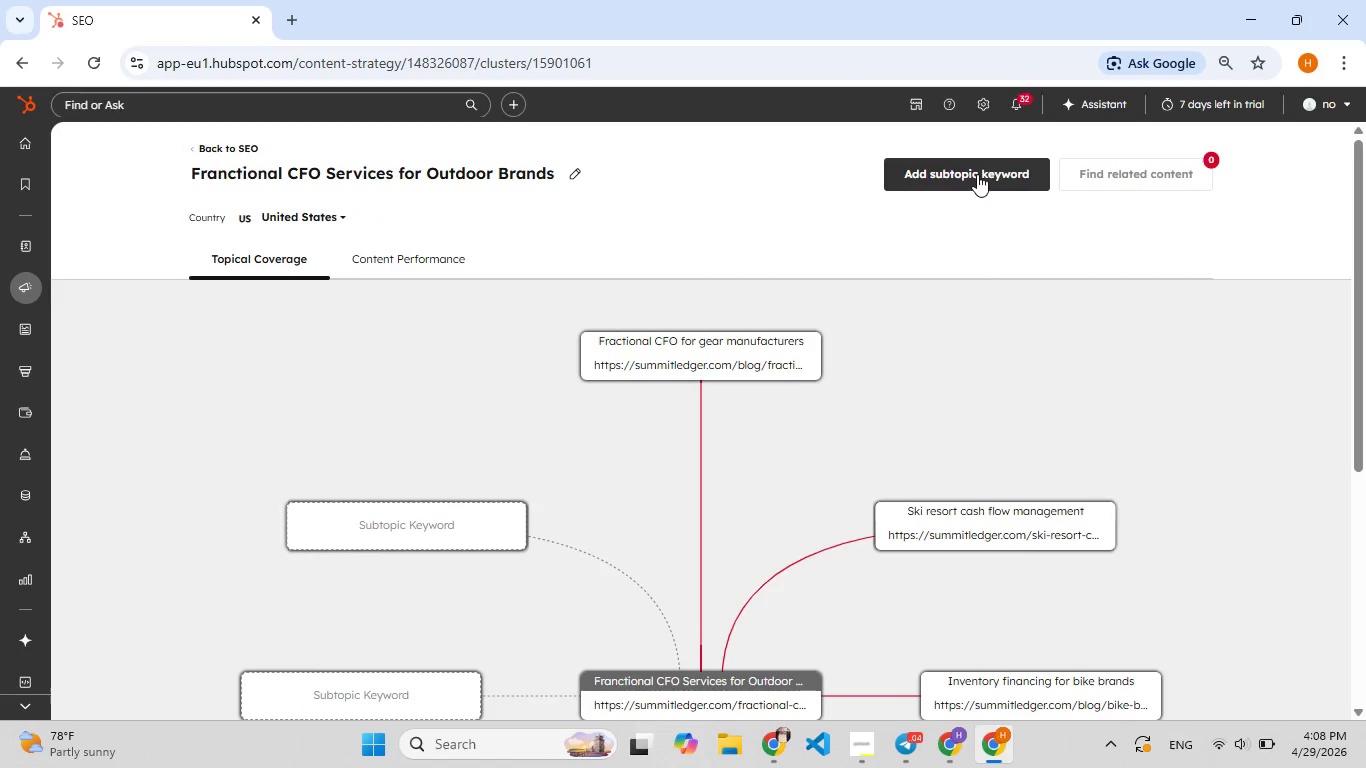 
left_click([977, 173])
 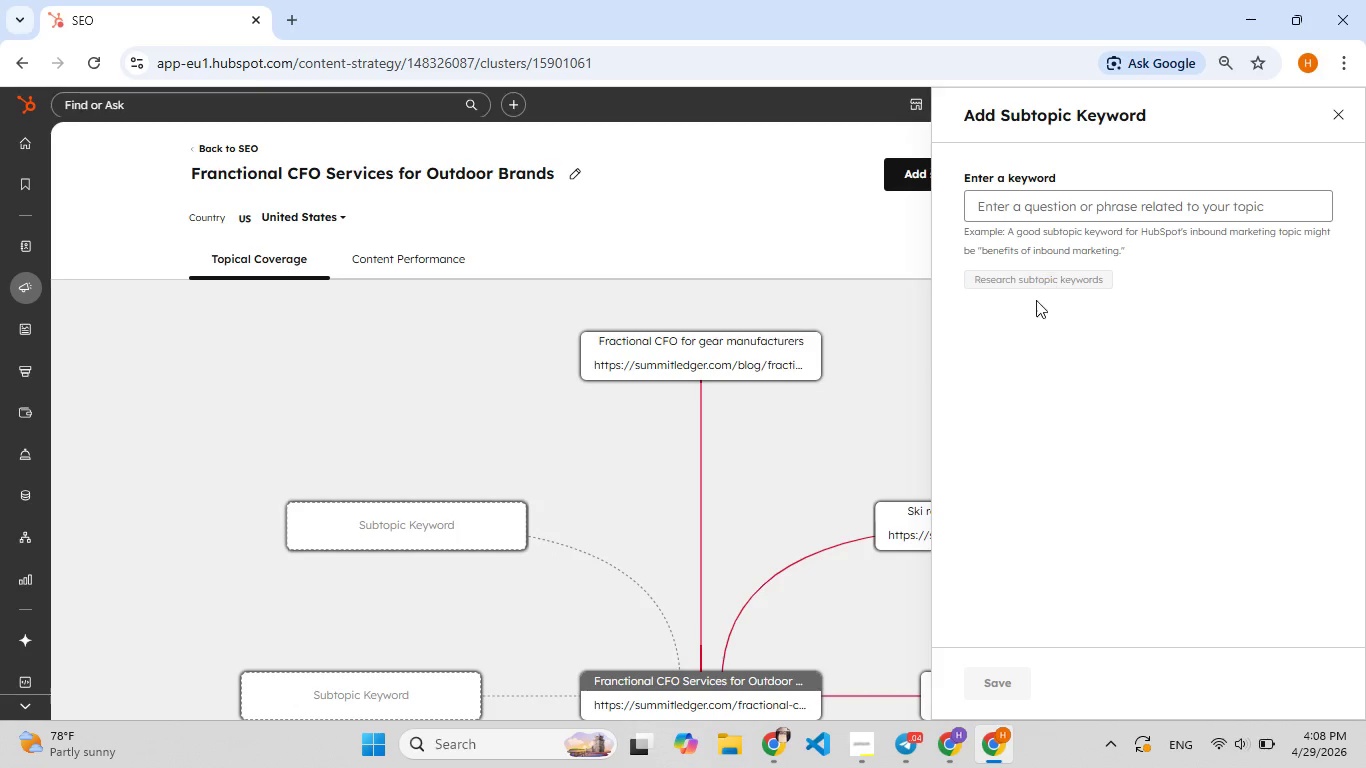 
scroll: coordinate [866, 424], scroll_direction: down, amount: 3.0
 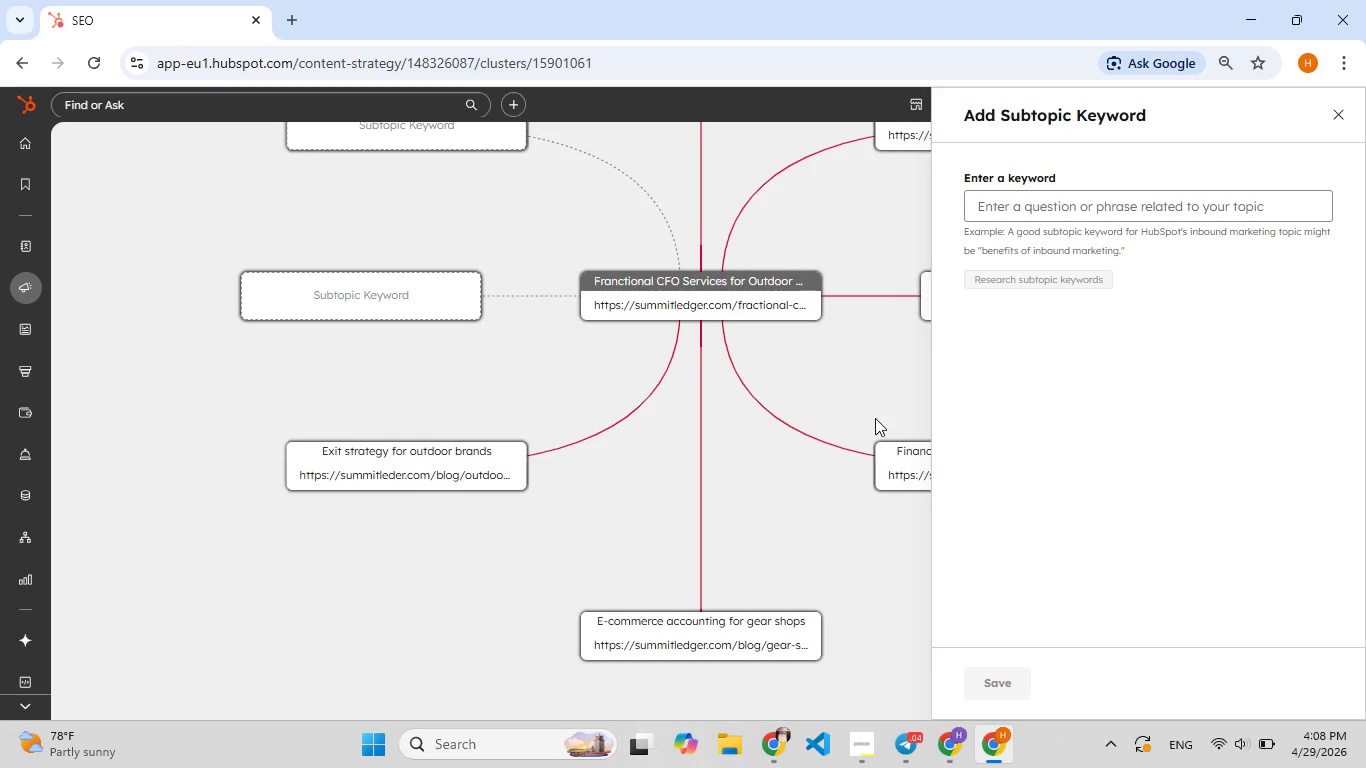 
scroll: coordinate [877, 418], scroll_direction: up, amount: 2.0
 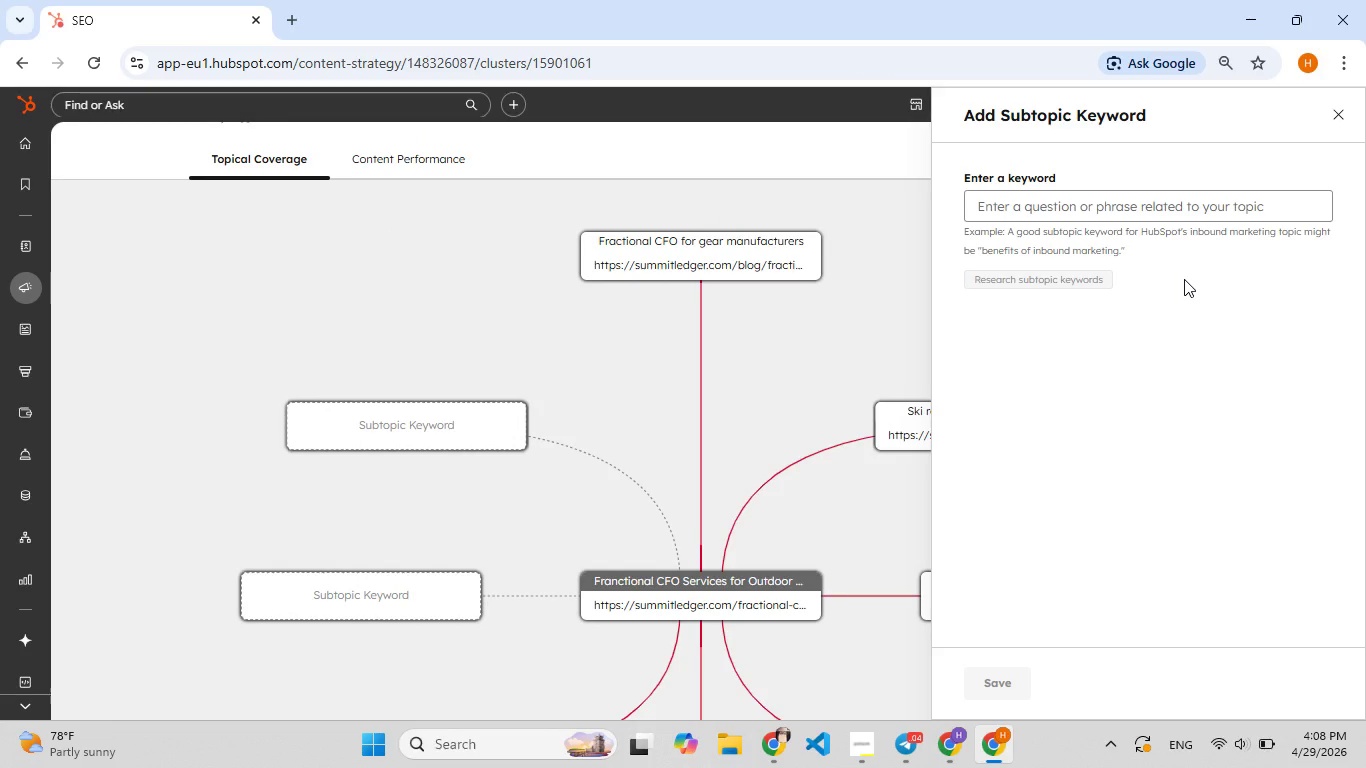 
key(Shift+E)
 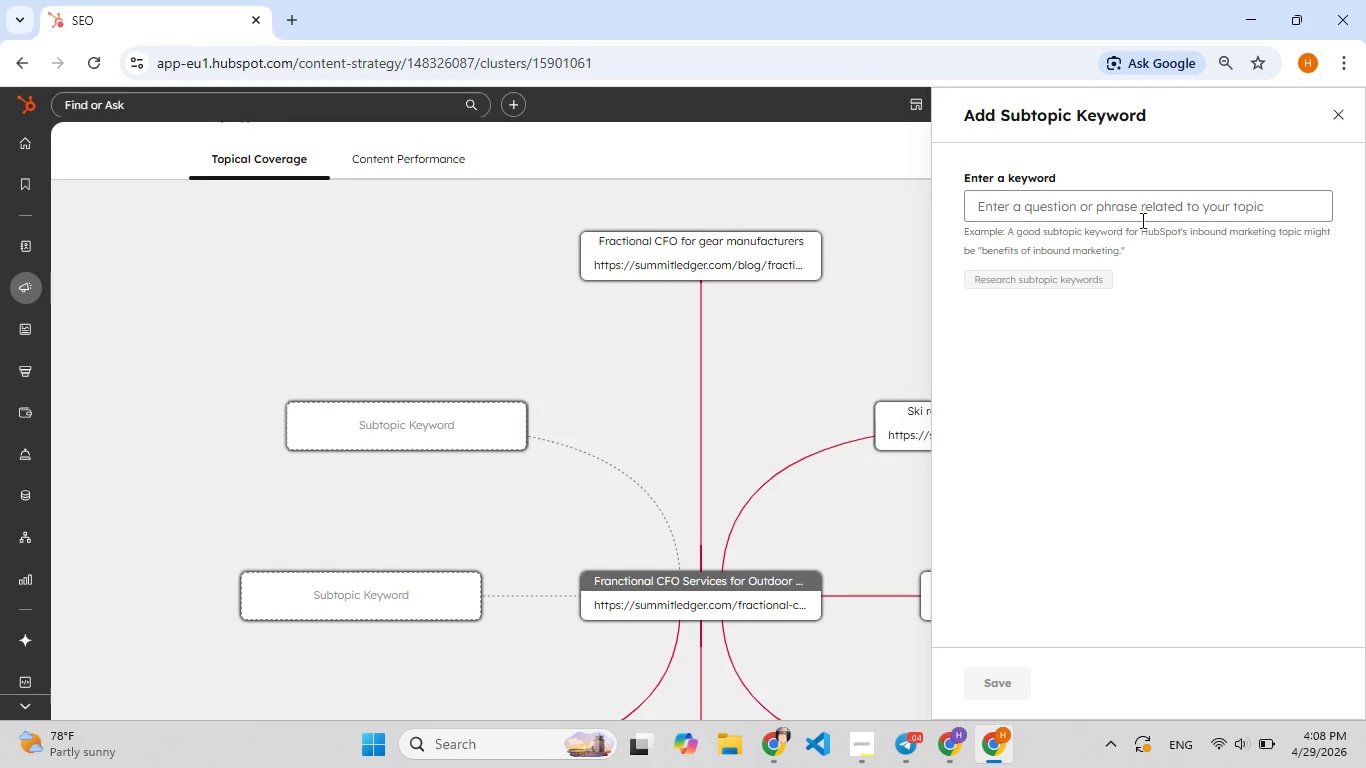 
left_click([1107, 190])
 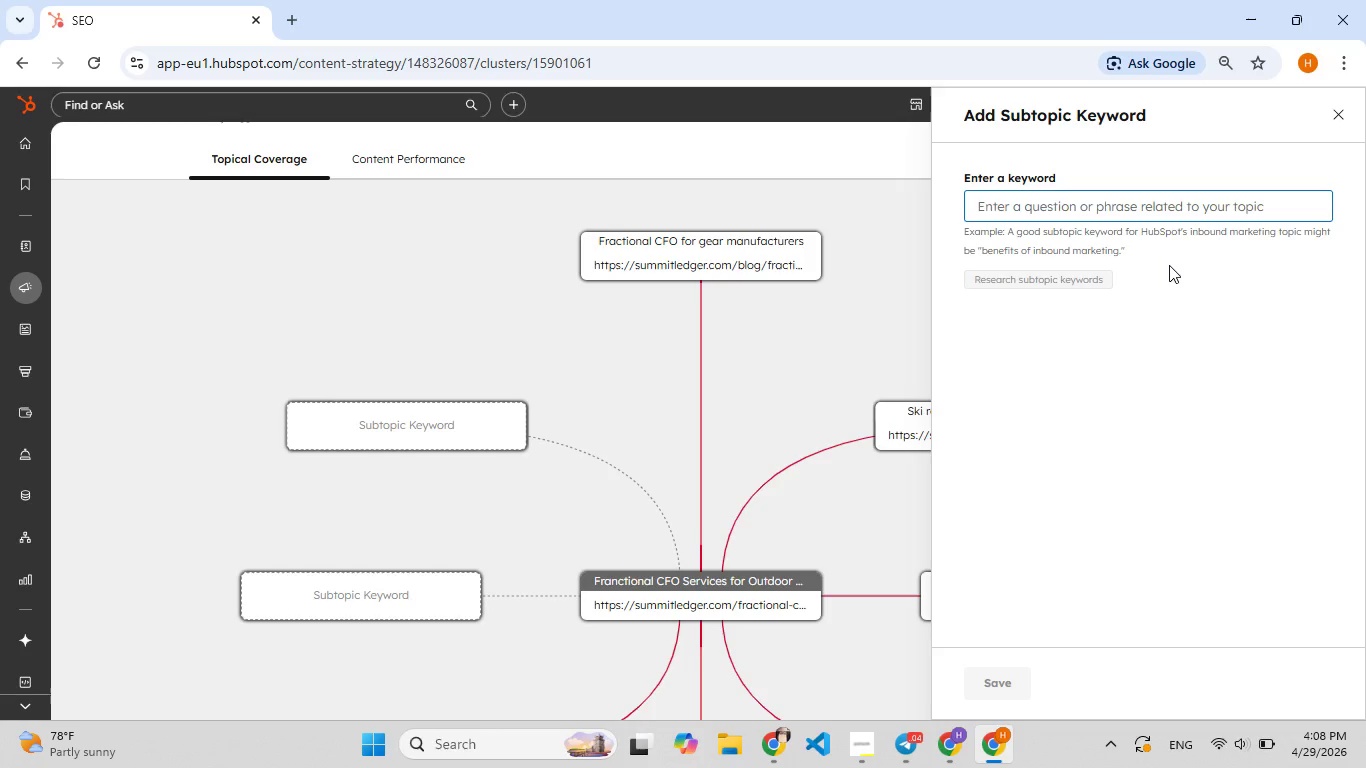 
type(EBITDA bench[F7]mart)
key(Backspace)
type([F9]k)
 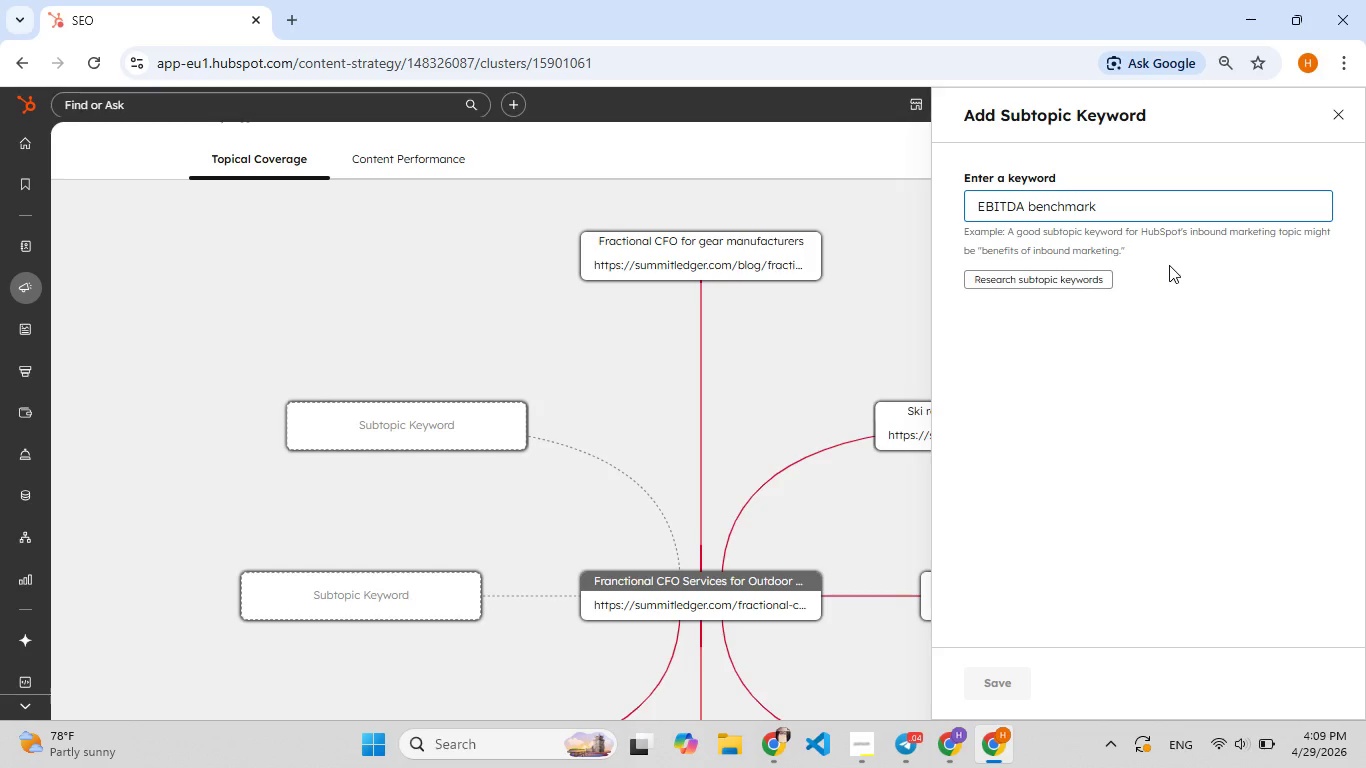 
wait(15.73)
 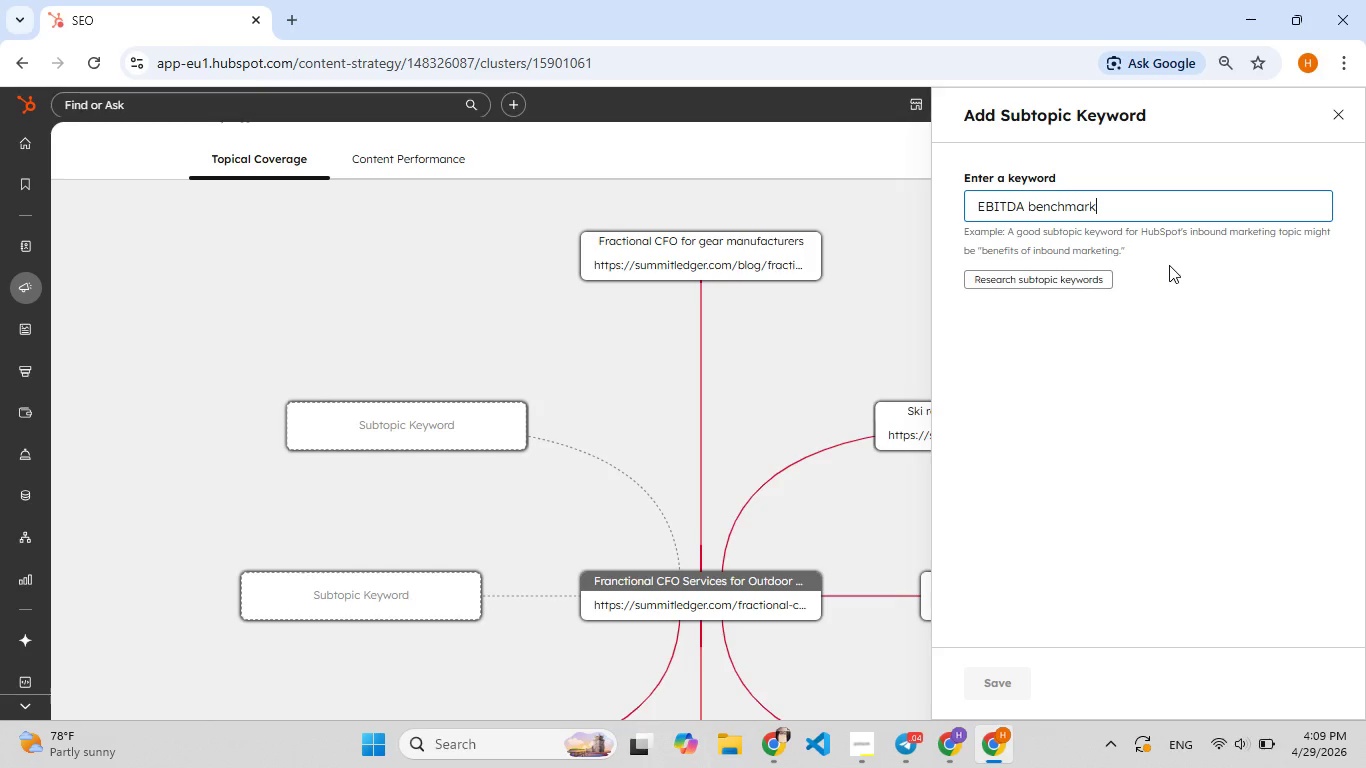 
type( for outdoor industry)
 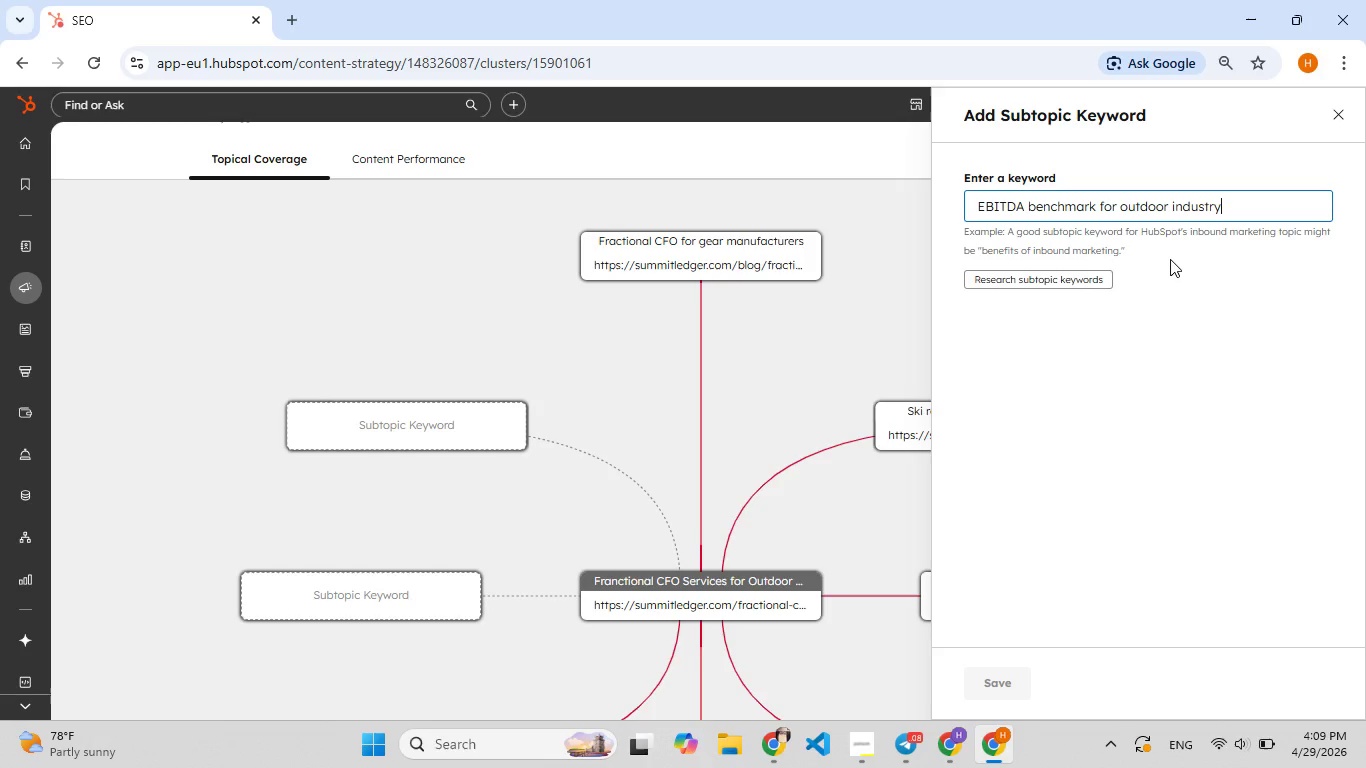 
left_click([1098, 273])
 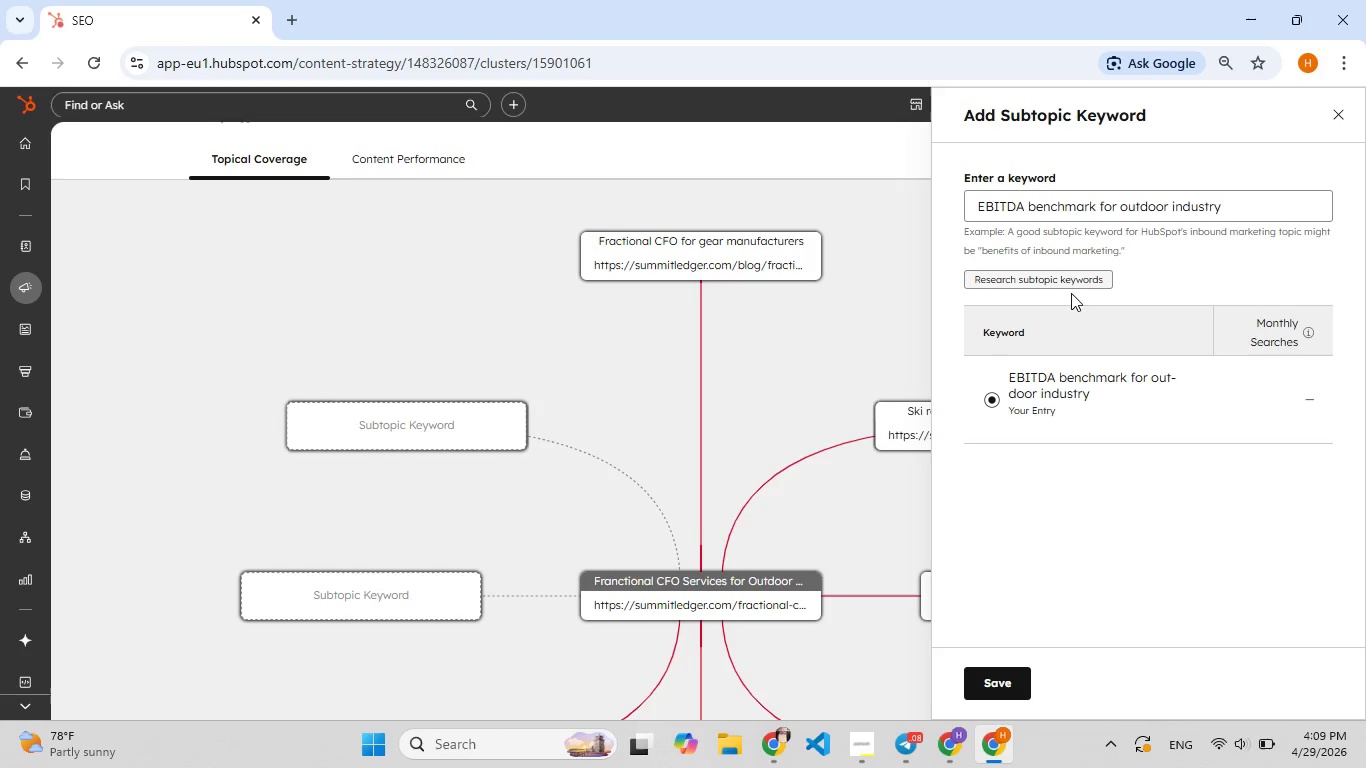 
wait(6.14)
 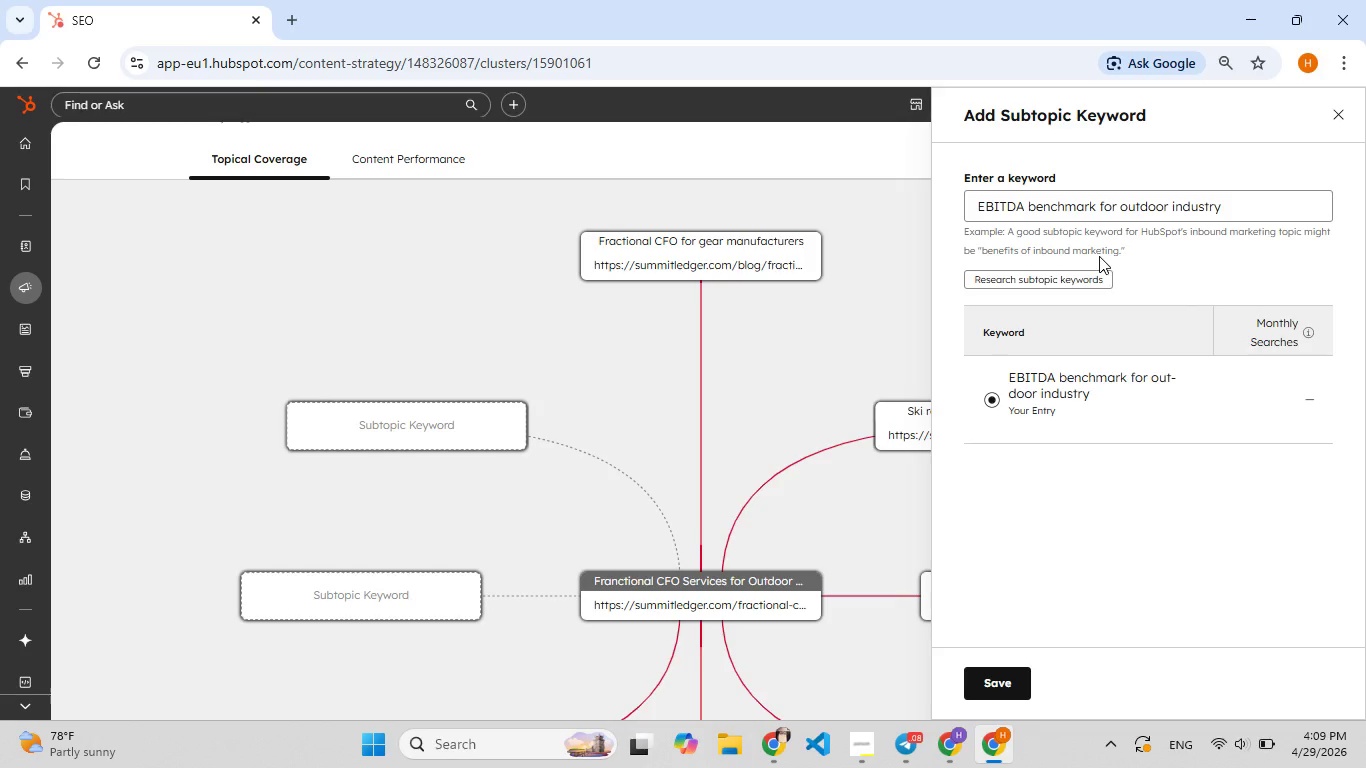 
mouse_move([1008, 642])
 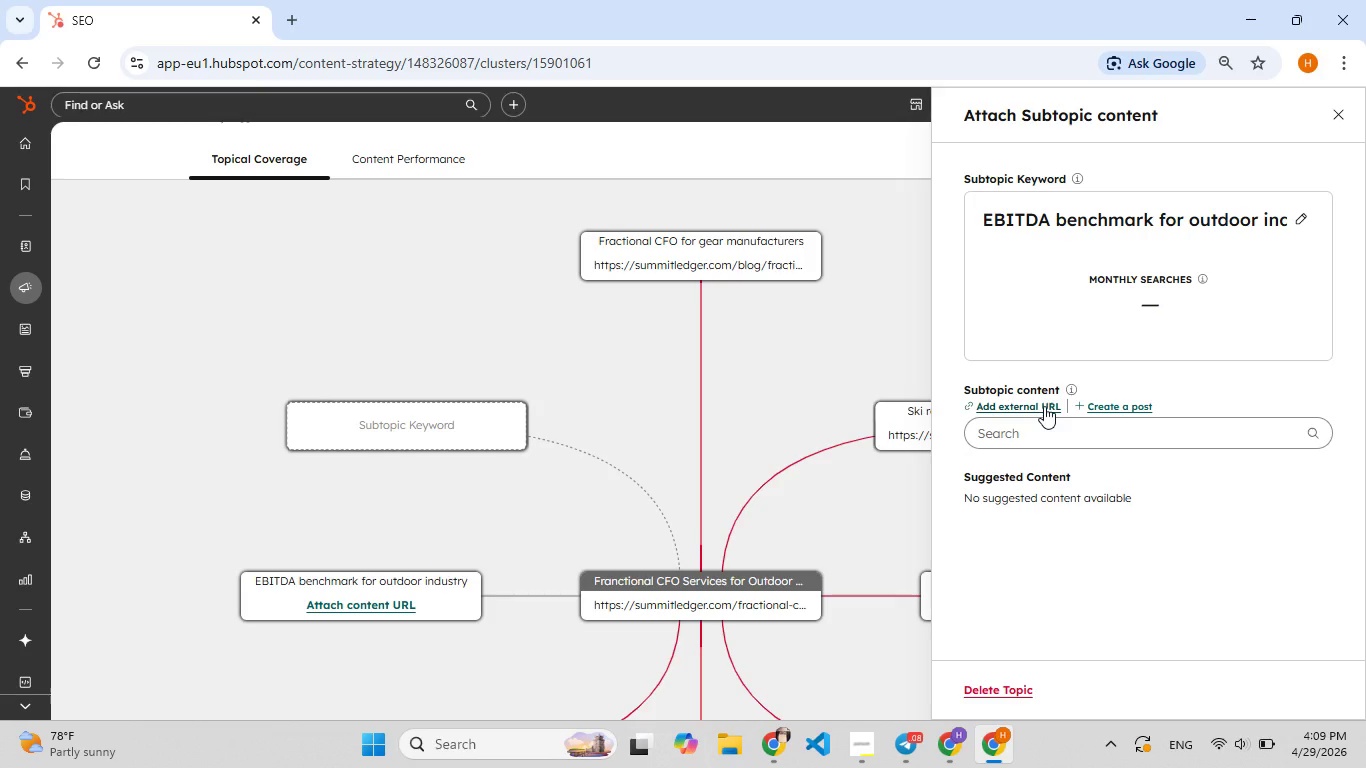 
left_click([1044, 406])
 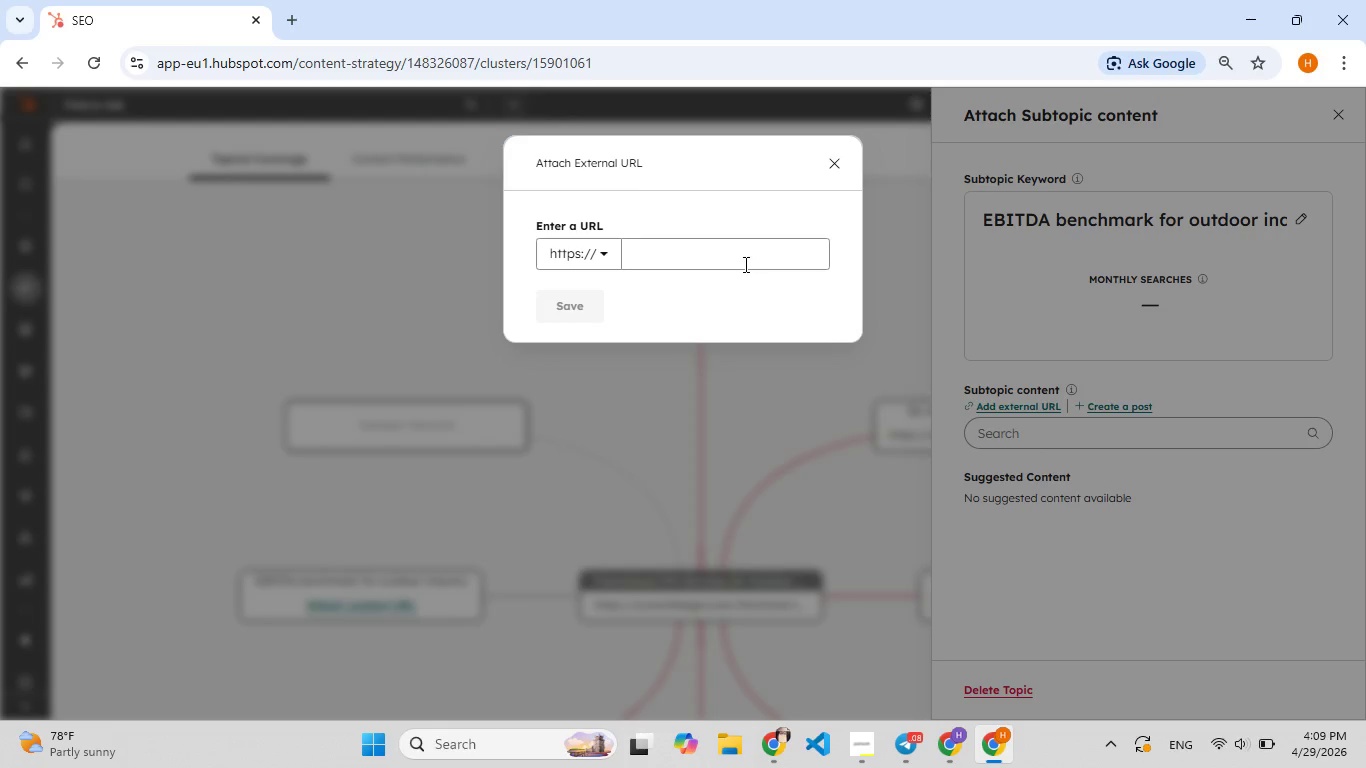 
left_click([738, 269])
 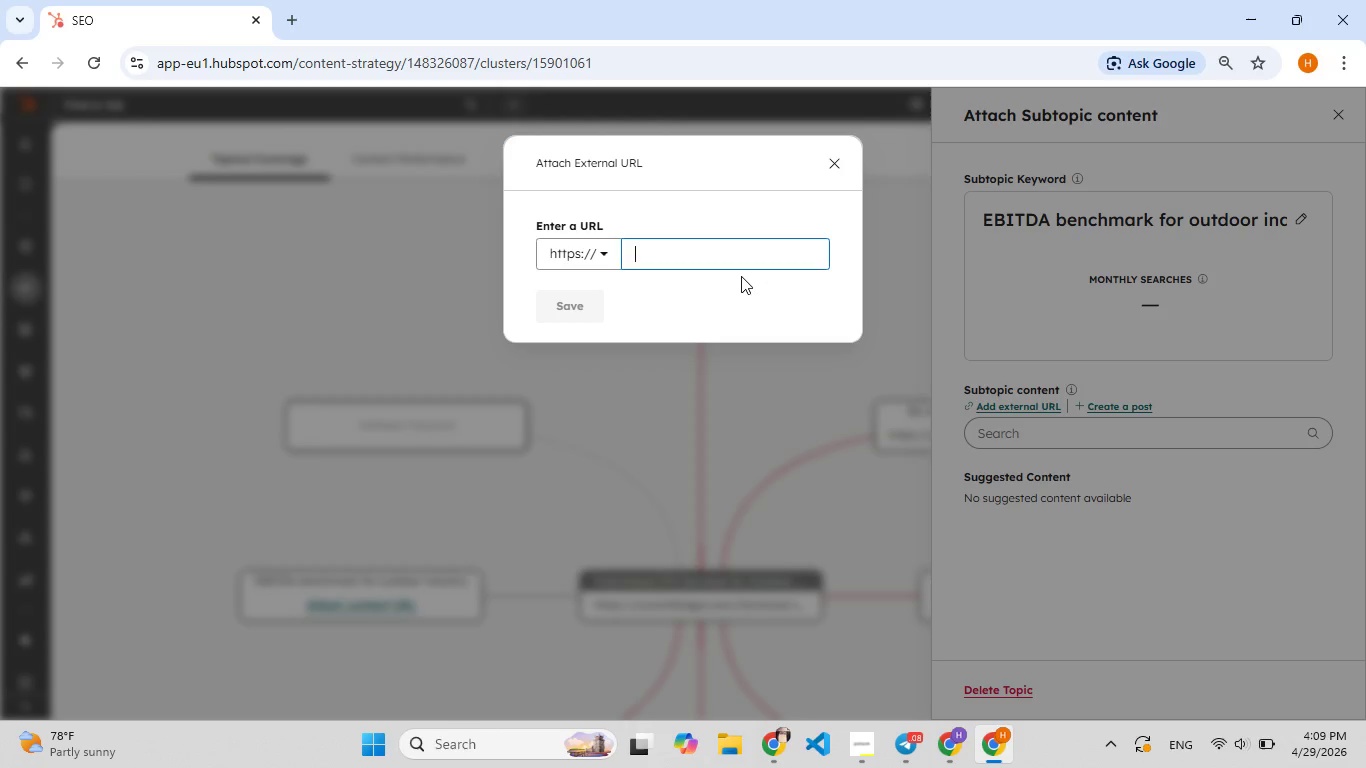 
type(summitledg[F8]er.com)
 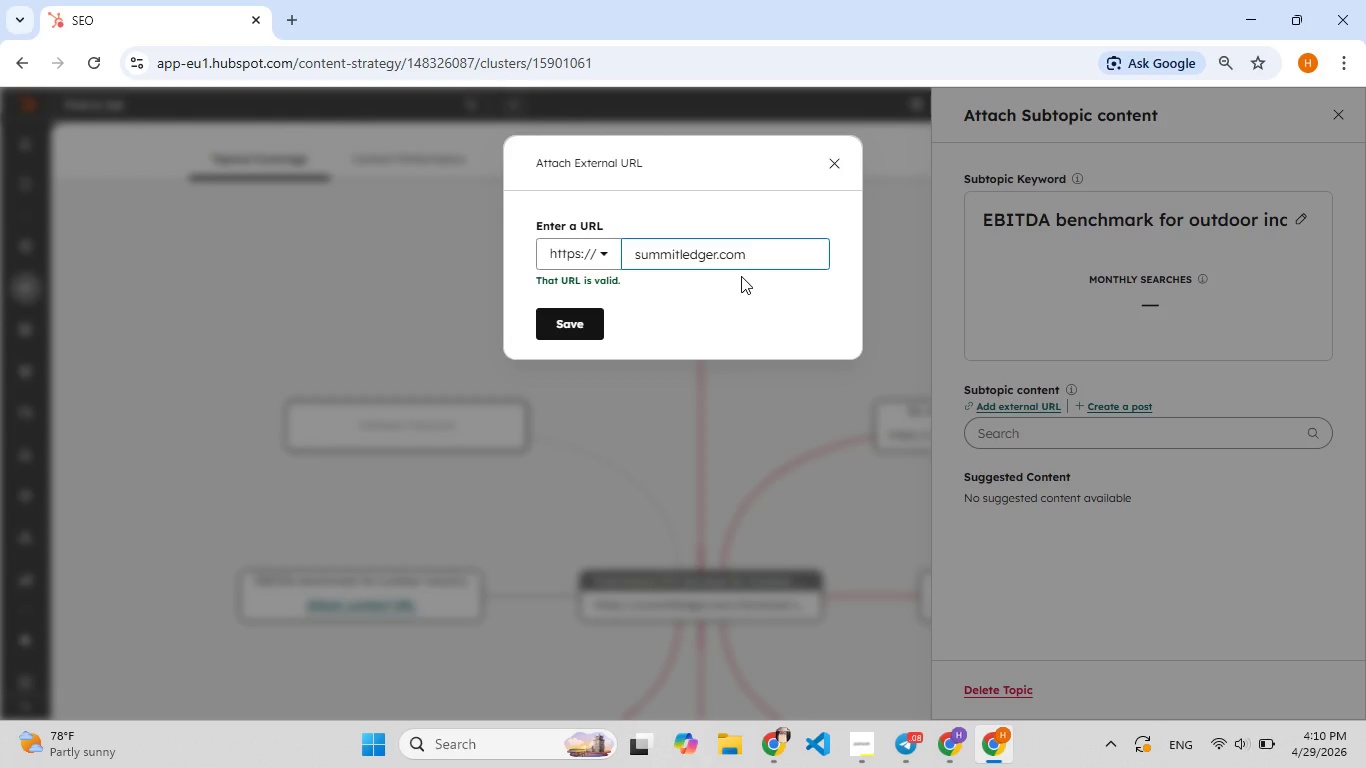 
wait(5.47)
 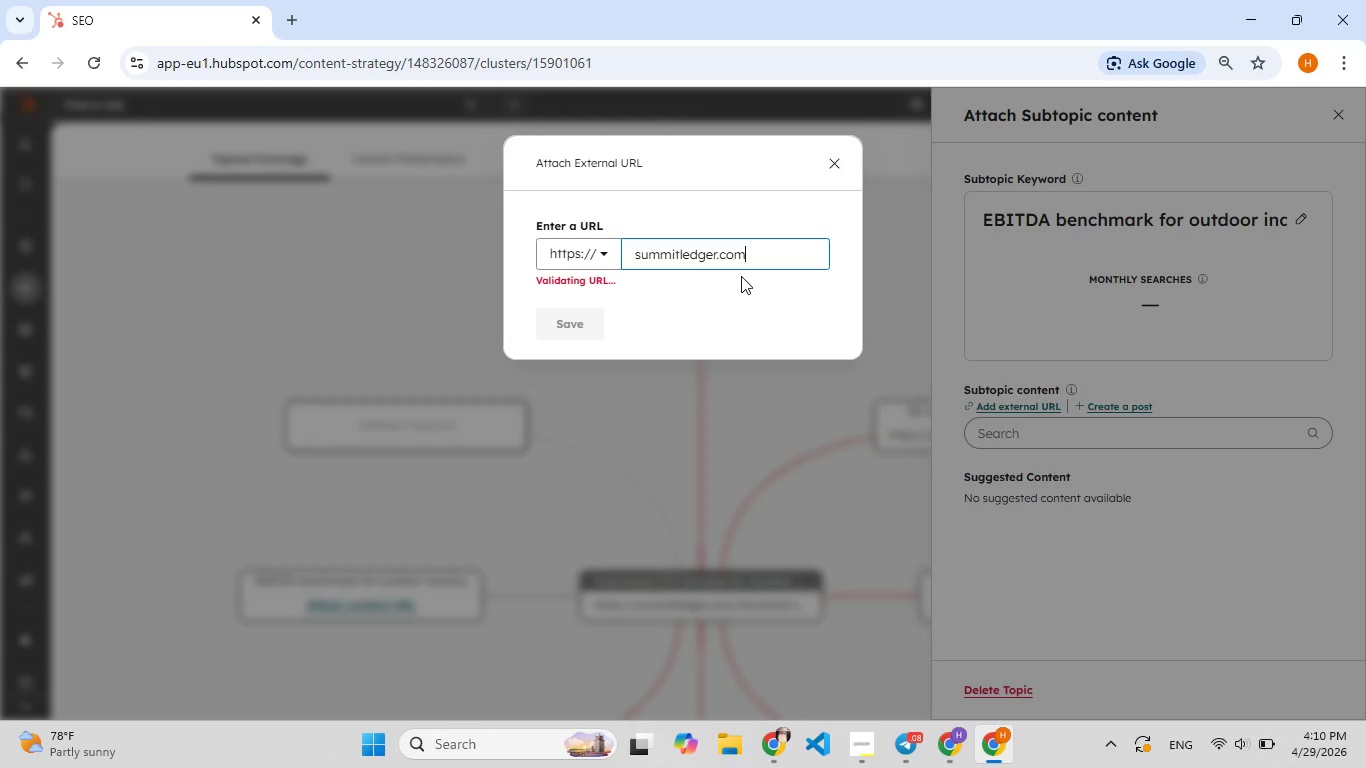 
type(/blo[F8]g/outdoor-industry)
 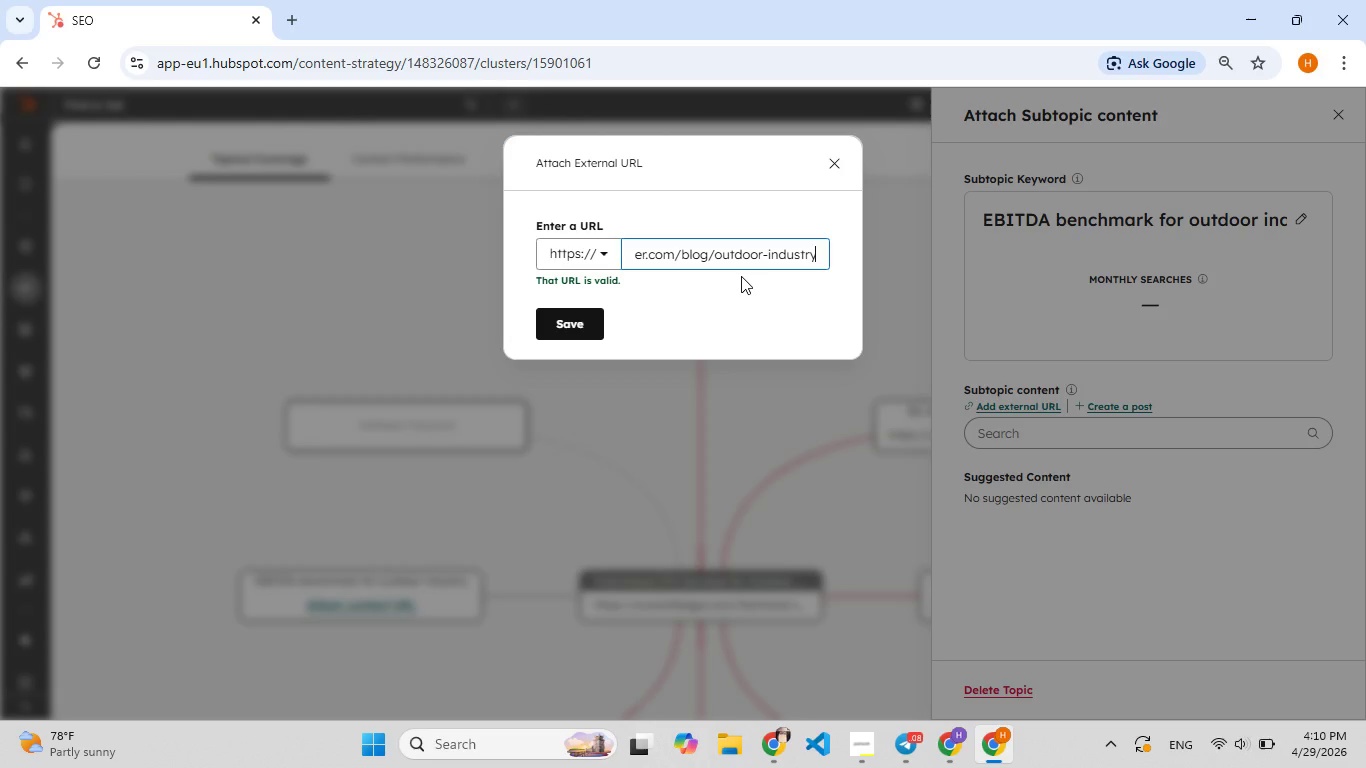 
type(-ebit)
 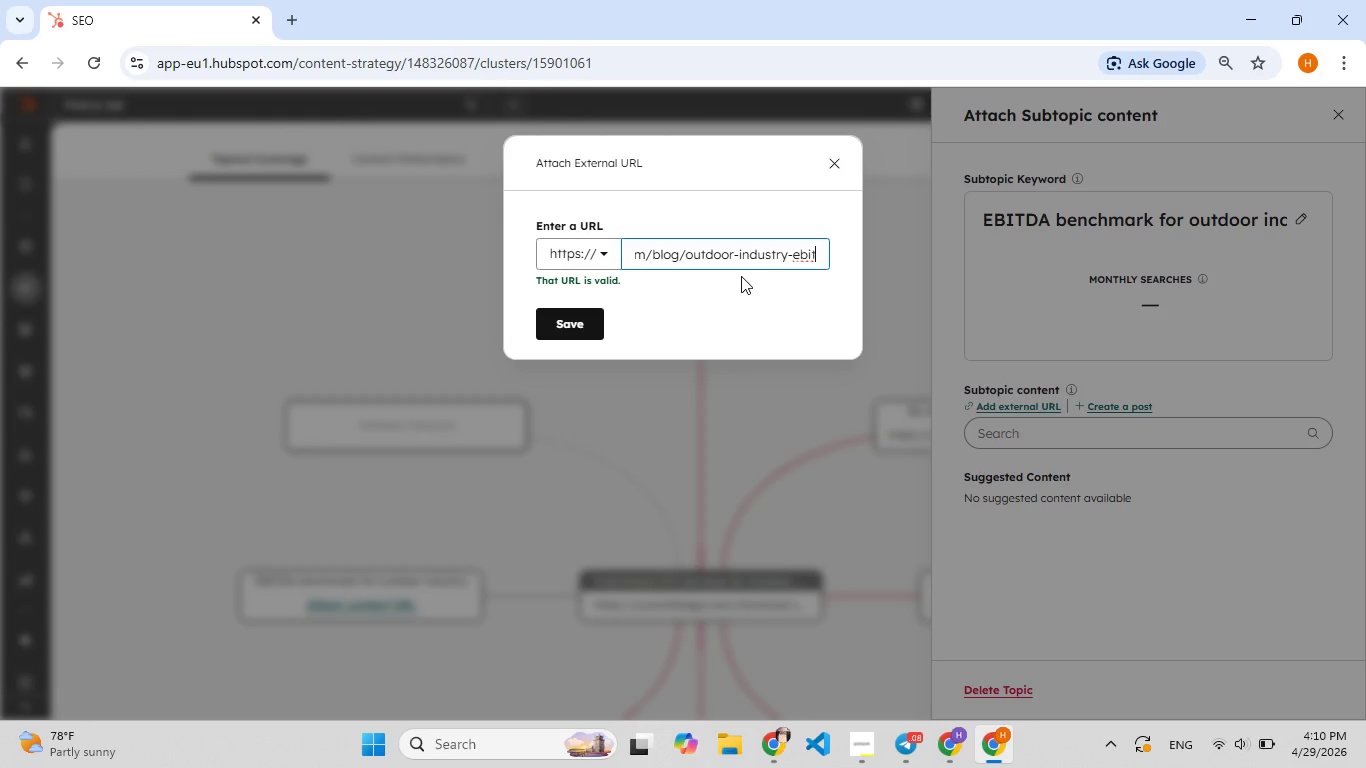 
type(da)